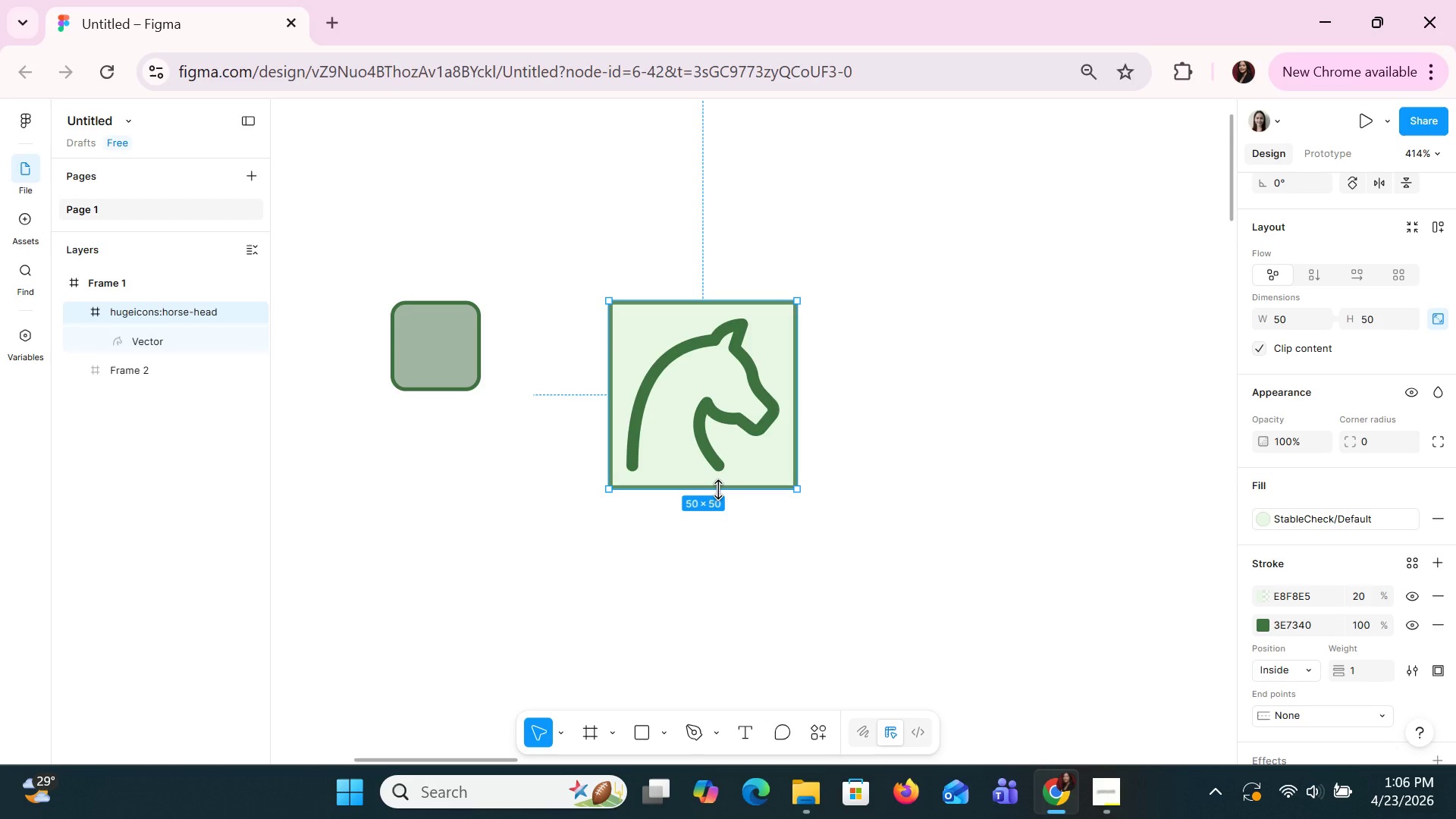 
mouse_move([1219, 616])
 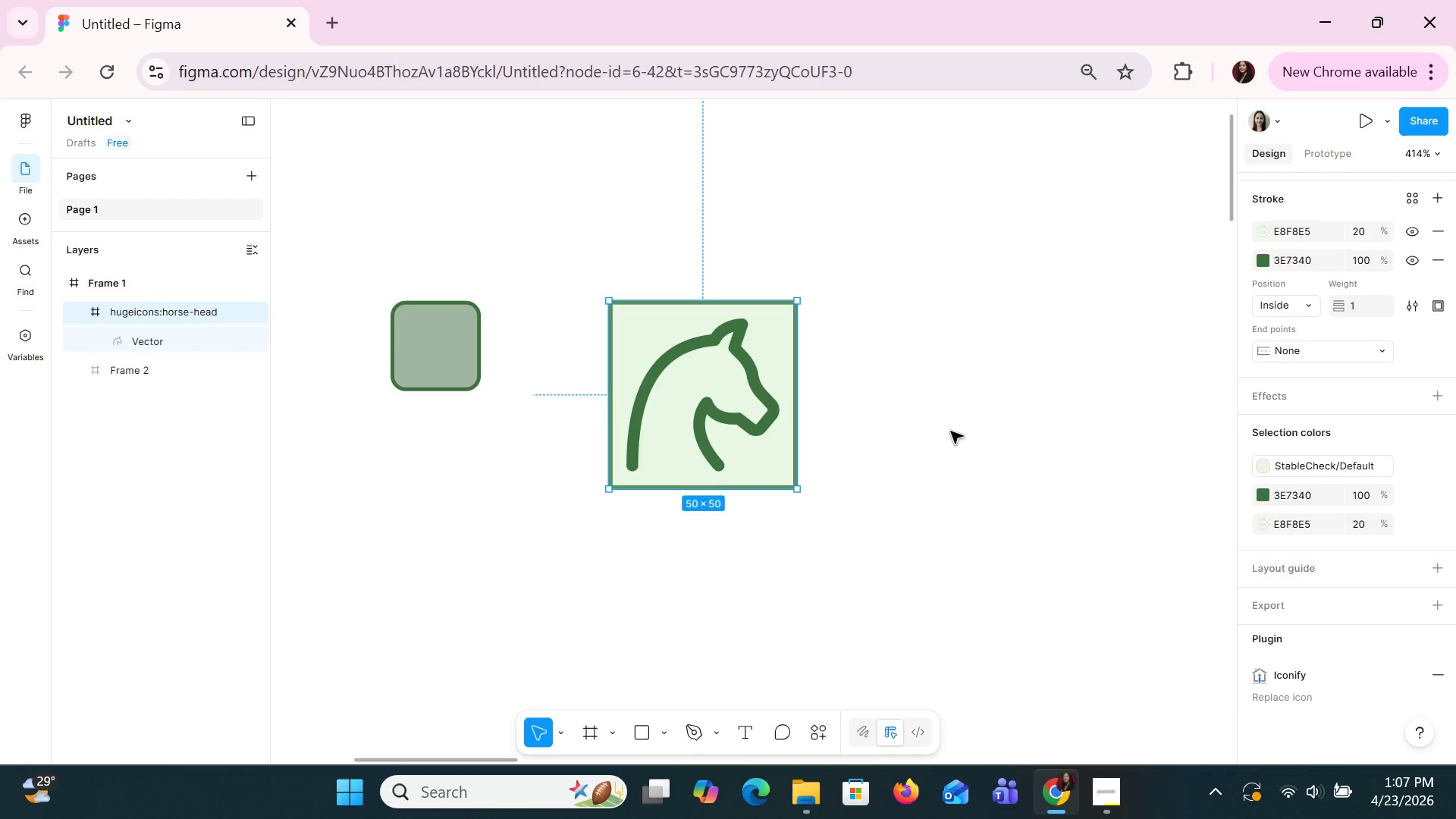 
left_click([950, 431])
 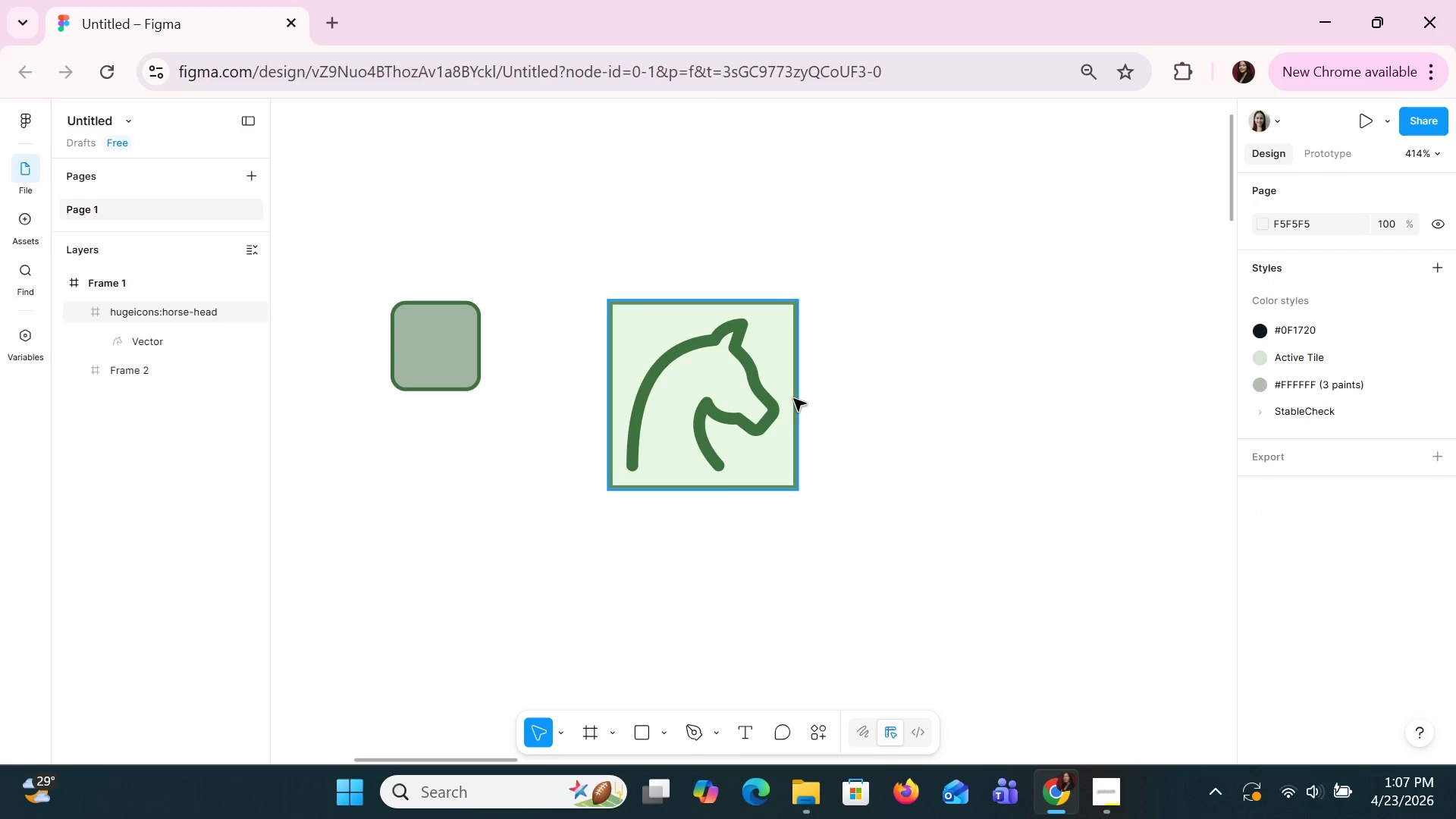 
left_click([793, 398])
 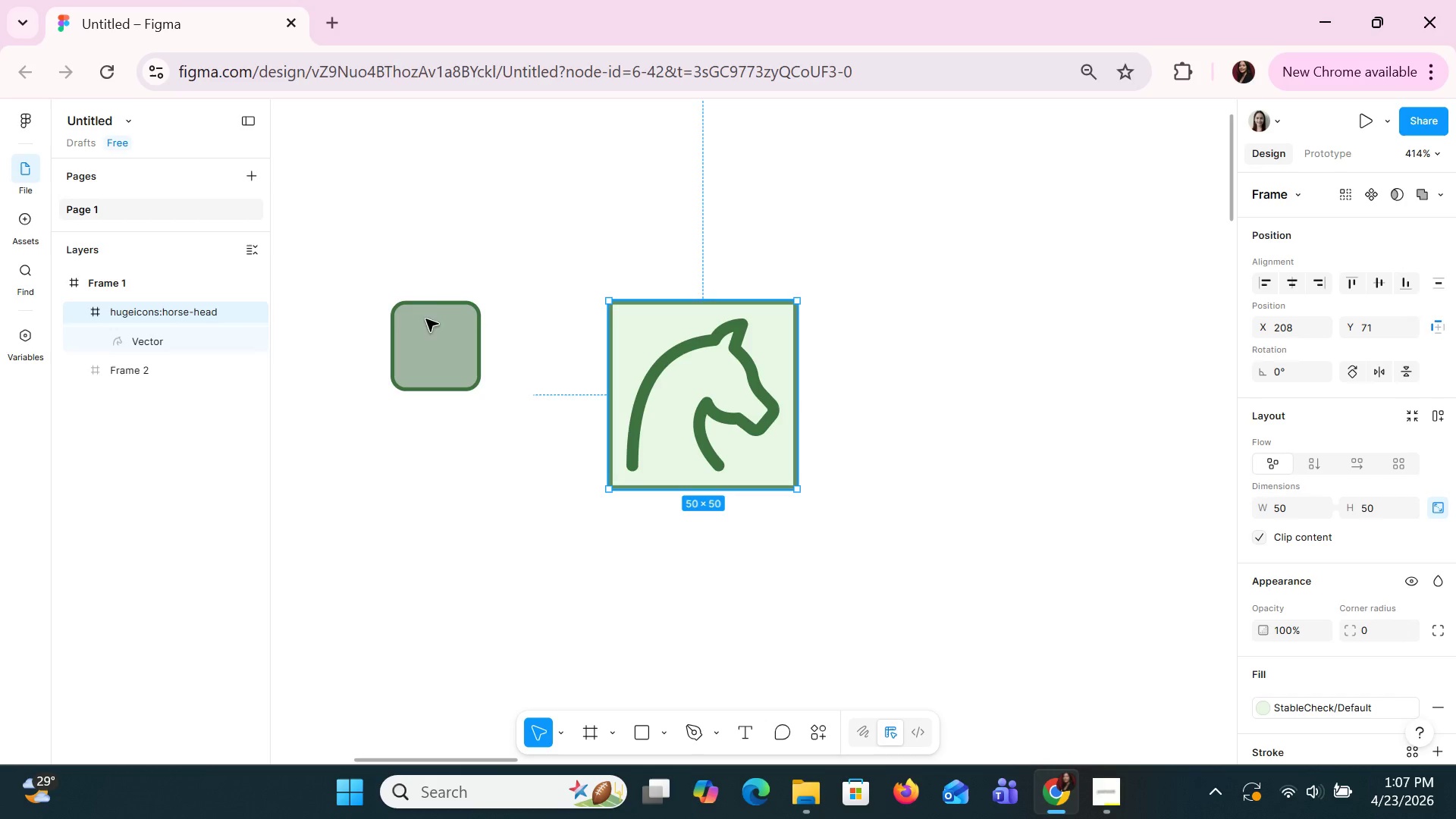 
left_click([409, 319])
 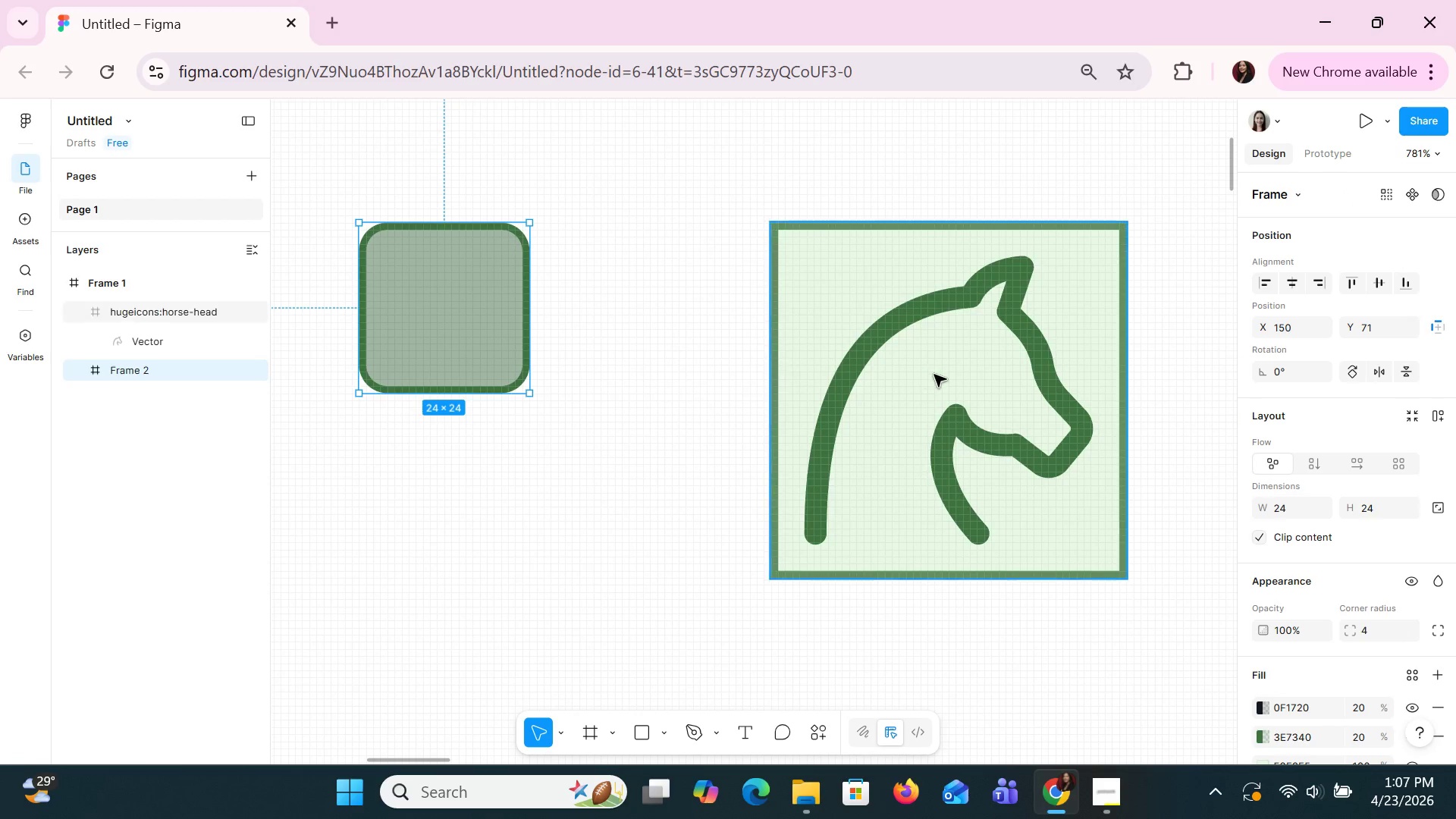 
wait(5.42)
 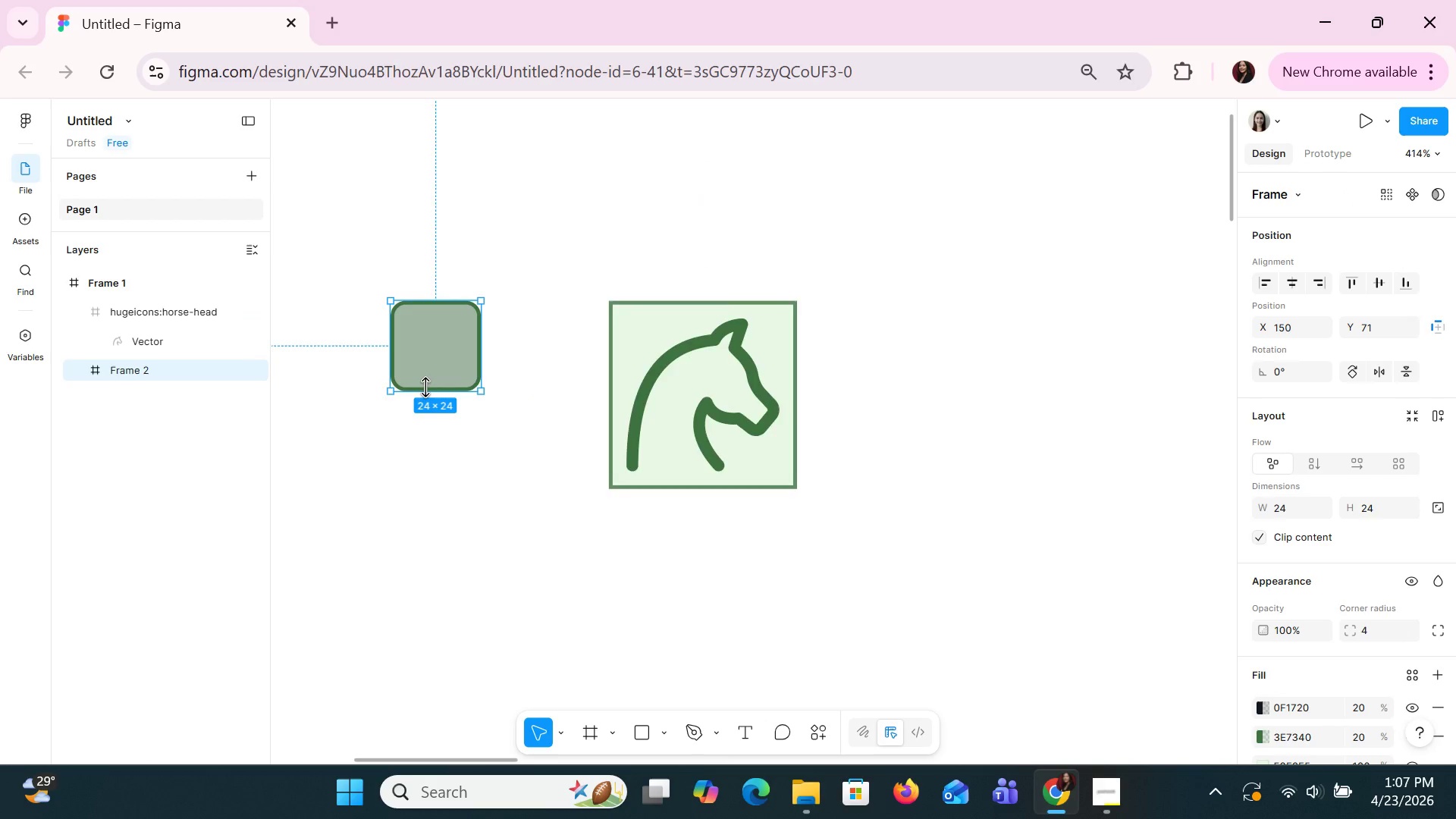 
left_click_drag(start_coordinate=[934, 374], to_coordinate=[828, 358])
 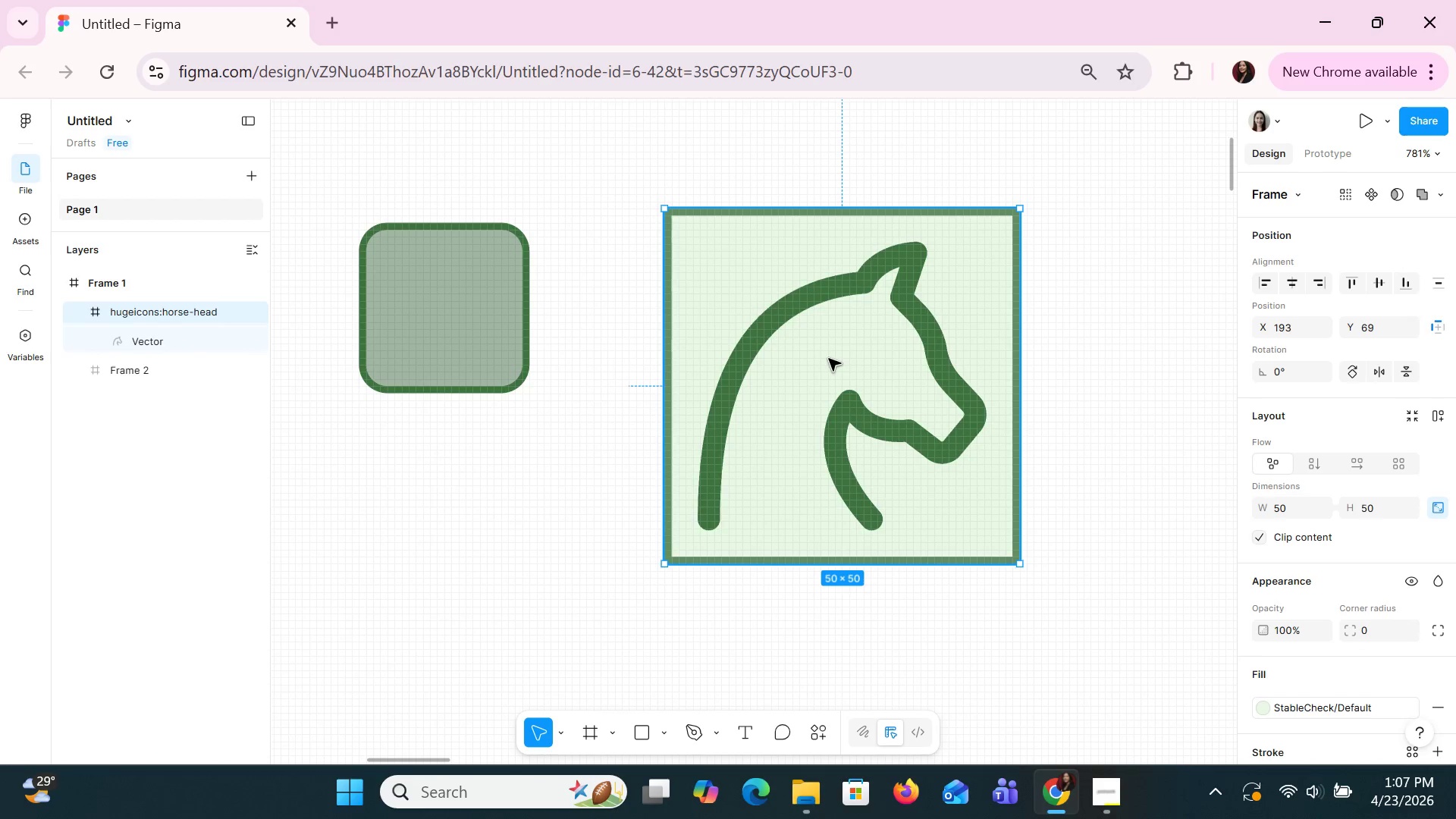 
left_click([828, 358])
 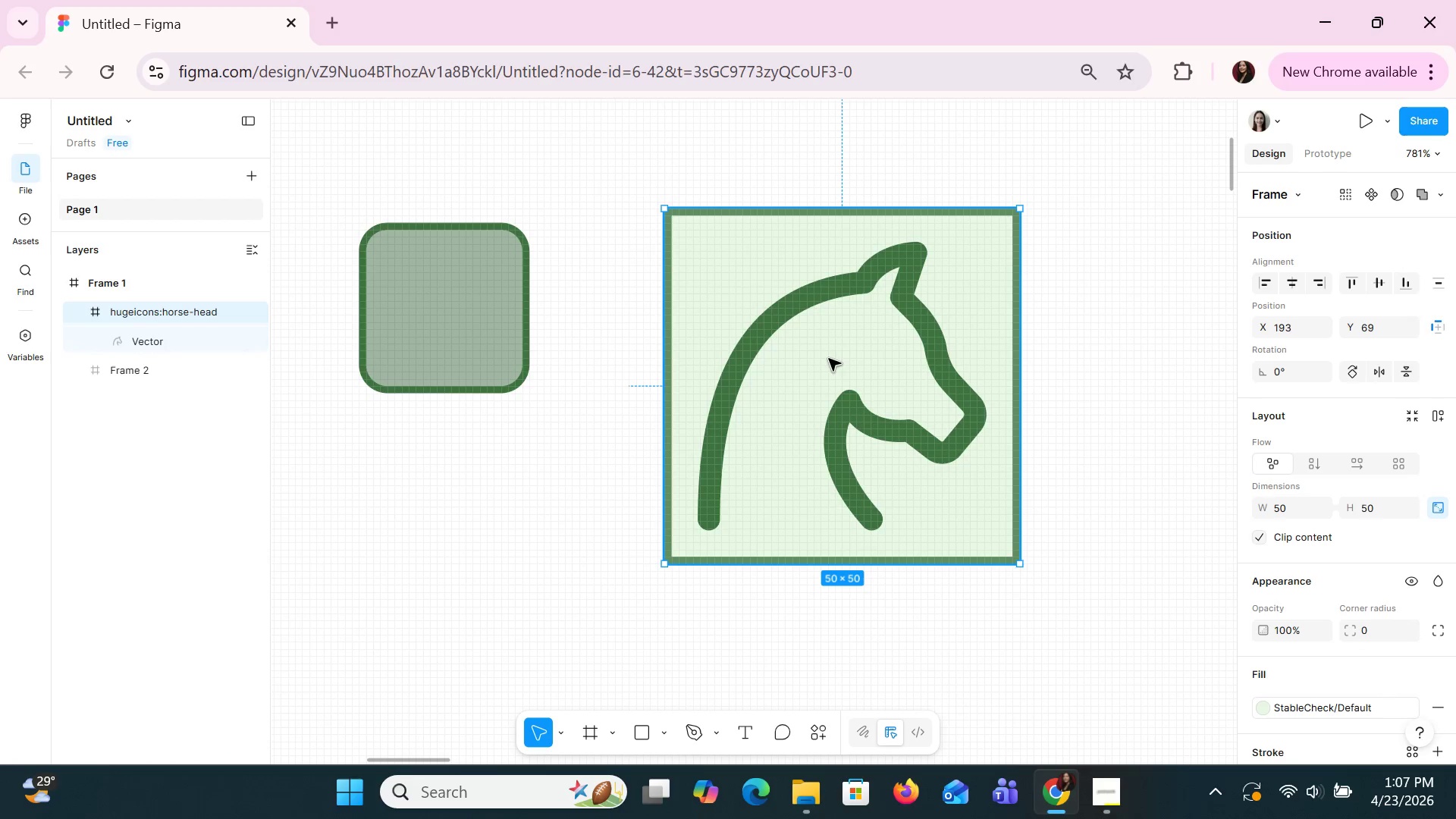 
left_click_drag(start_coordinate=[828, 358], to_coordinate=[789, 353])
 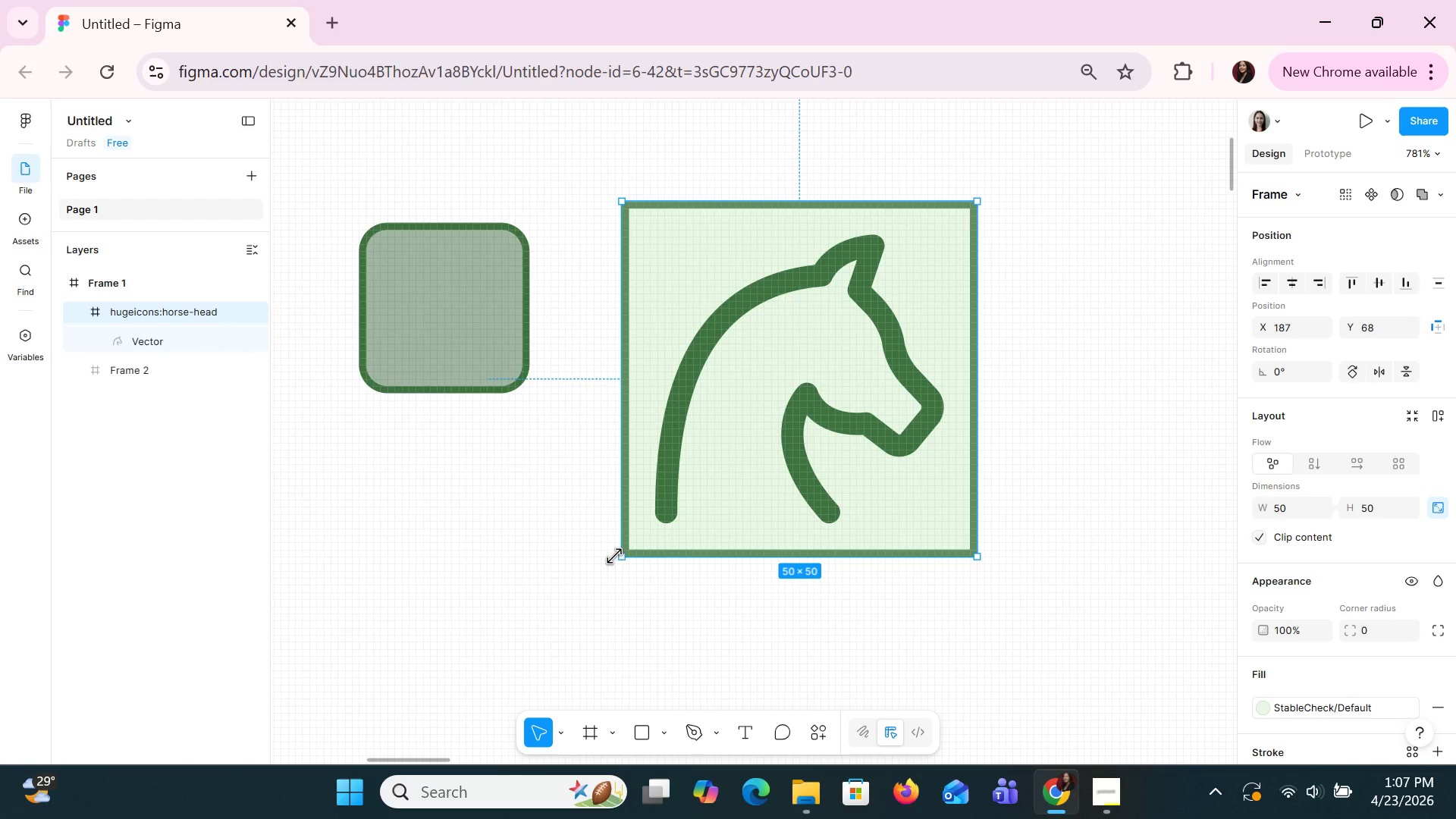 
left_click_drag(start_coordinate=[614, 556], to_coordinate=[685, 462])
 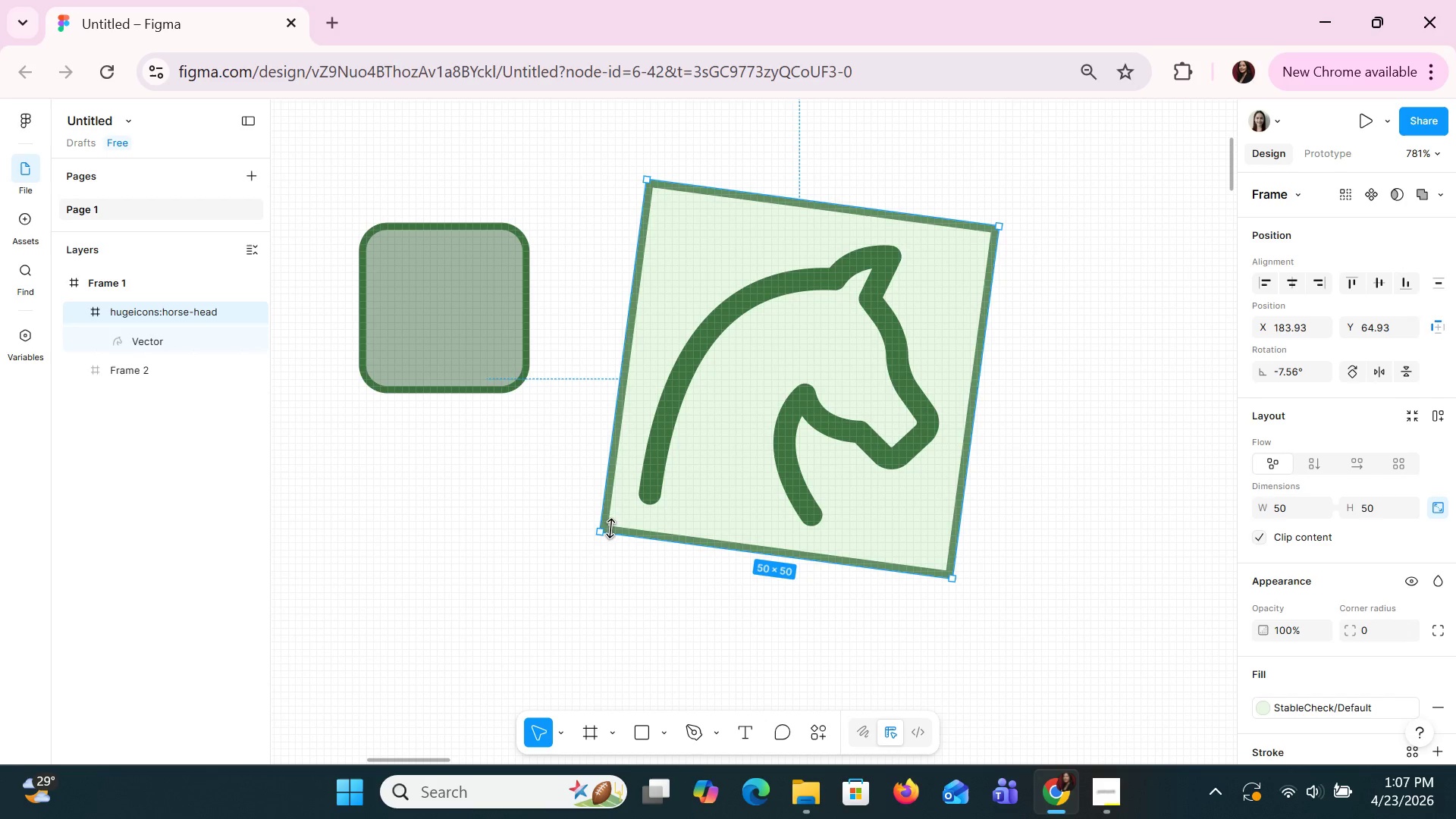 
left_click_drag(start_coordinate=[600, 529], to_coordinate=[667, 516])
 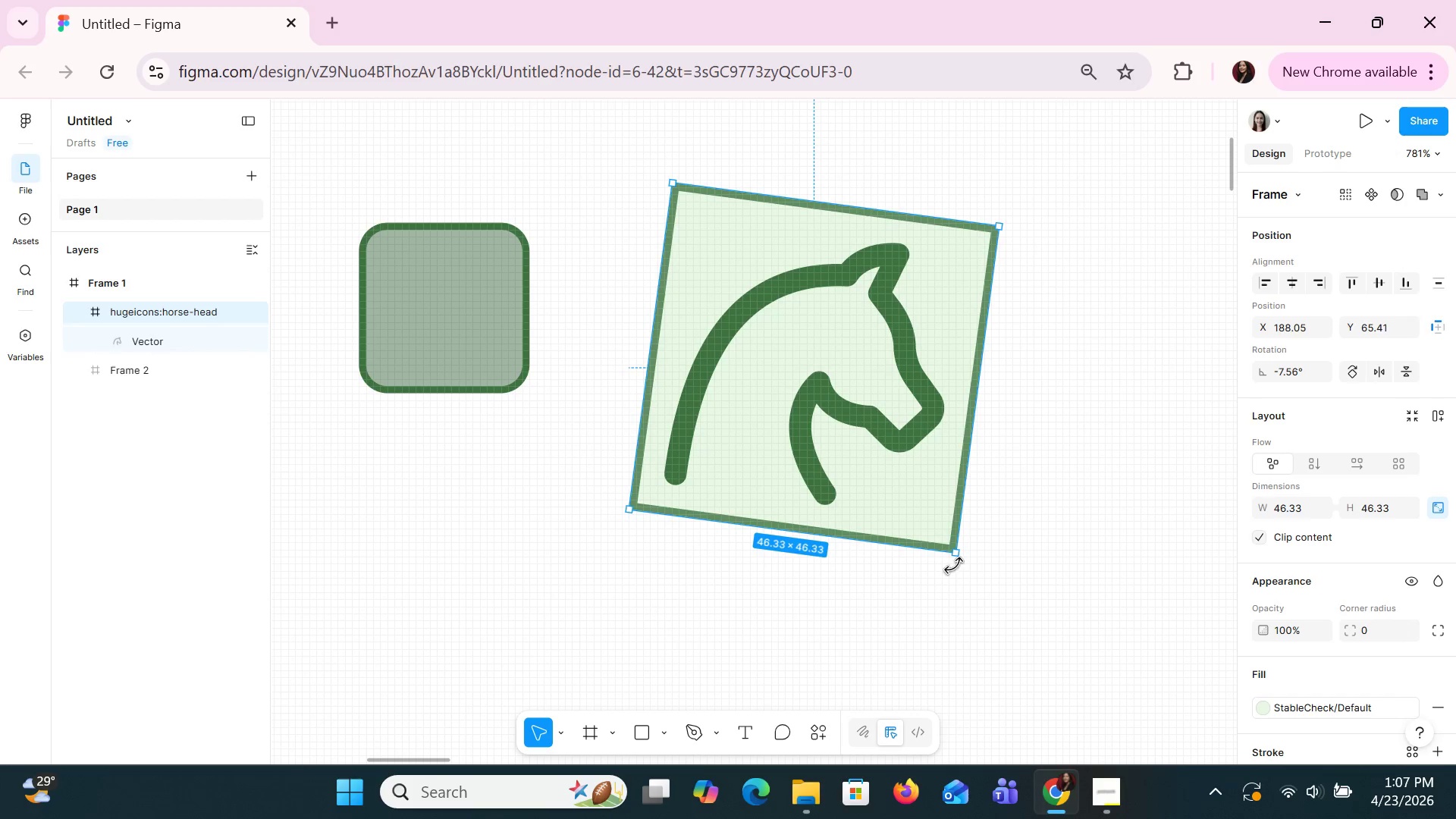 
left_click_drag(start_coordinate=[965, 560], to_coordinate=[1007, 554])
 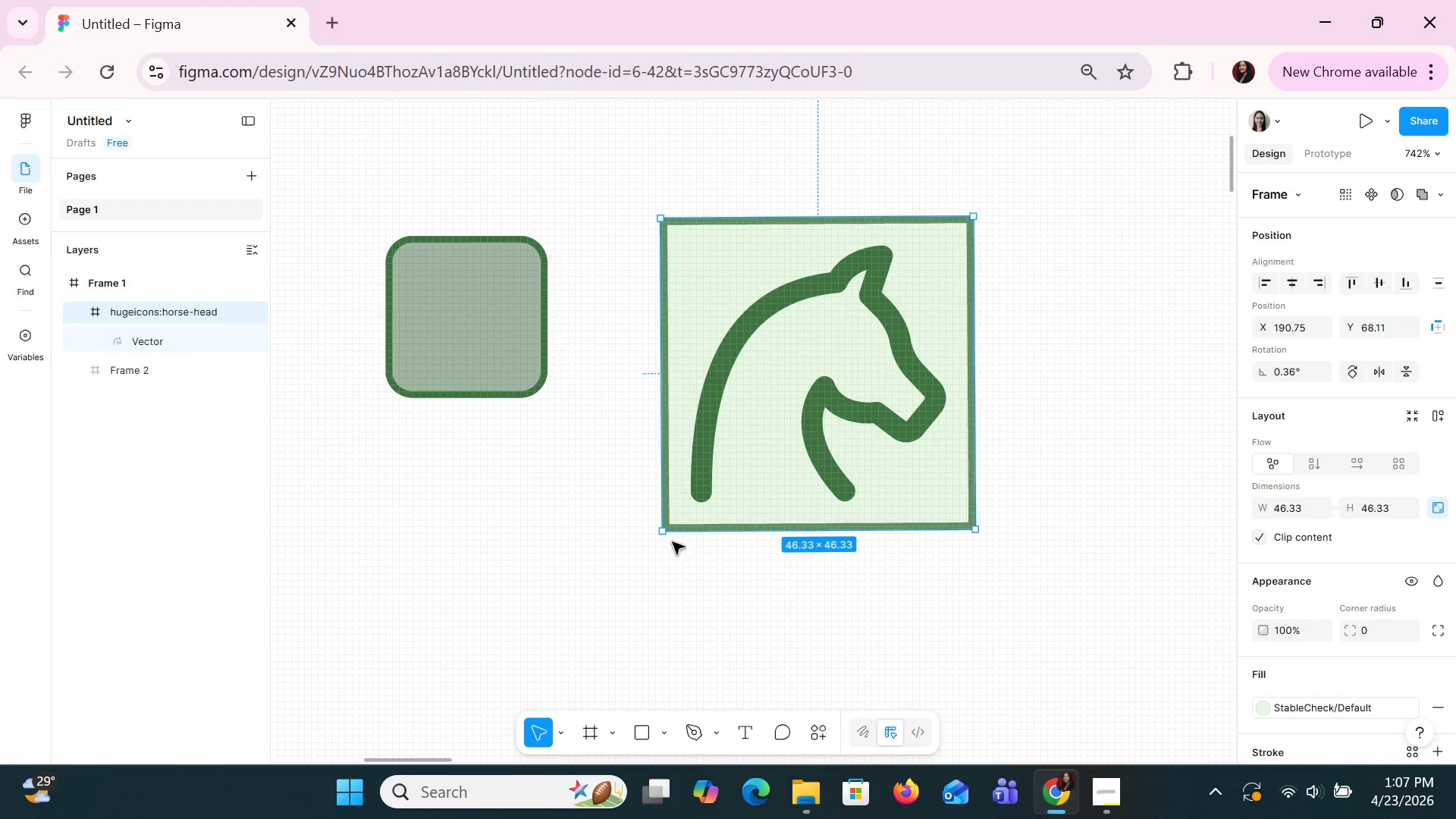 
left_click_drag(start_coordinate=[665, 533], to_coordinate=[763, 412])
 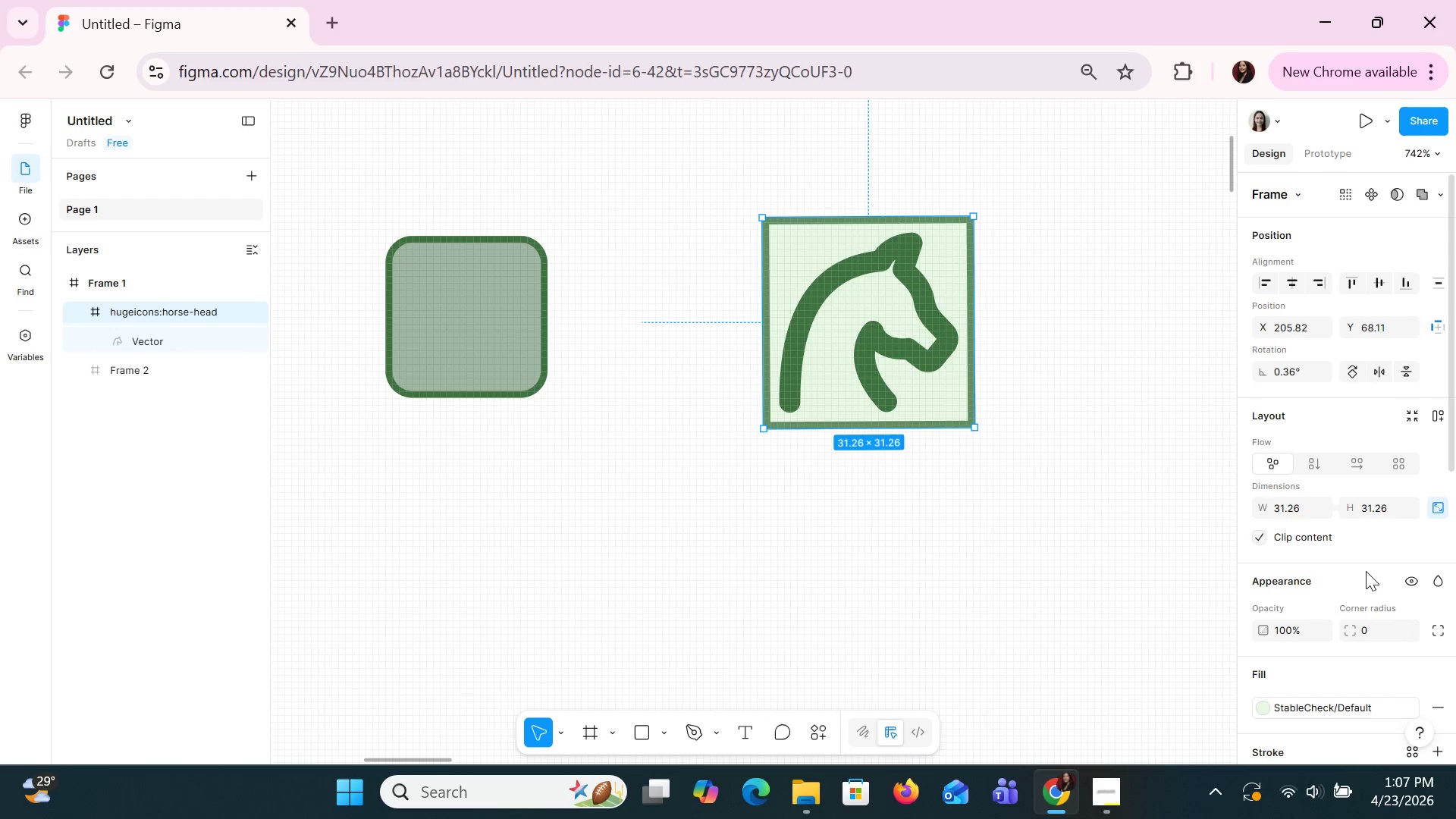 
left_click([1366, 571])
 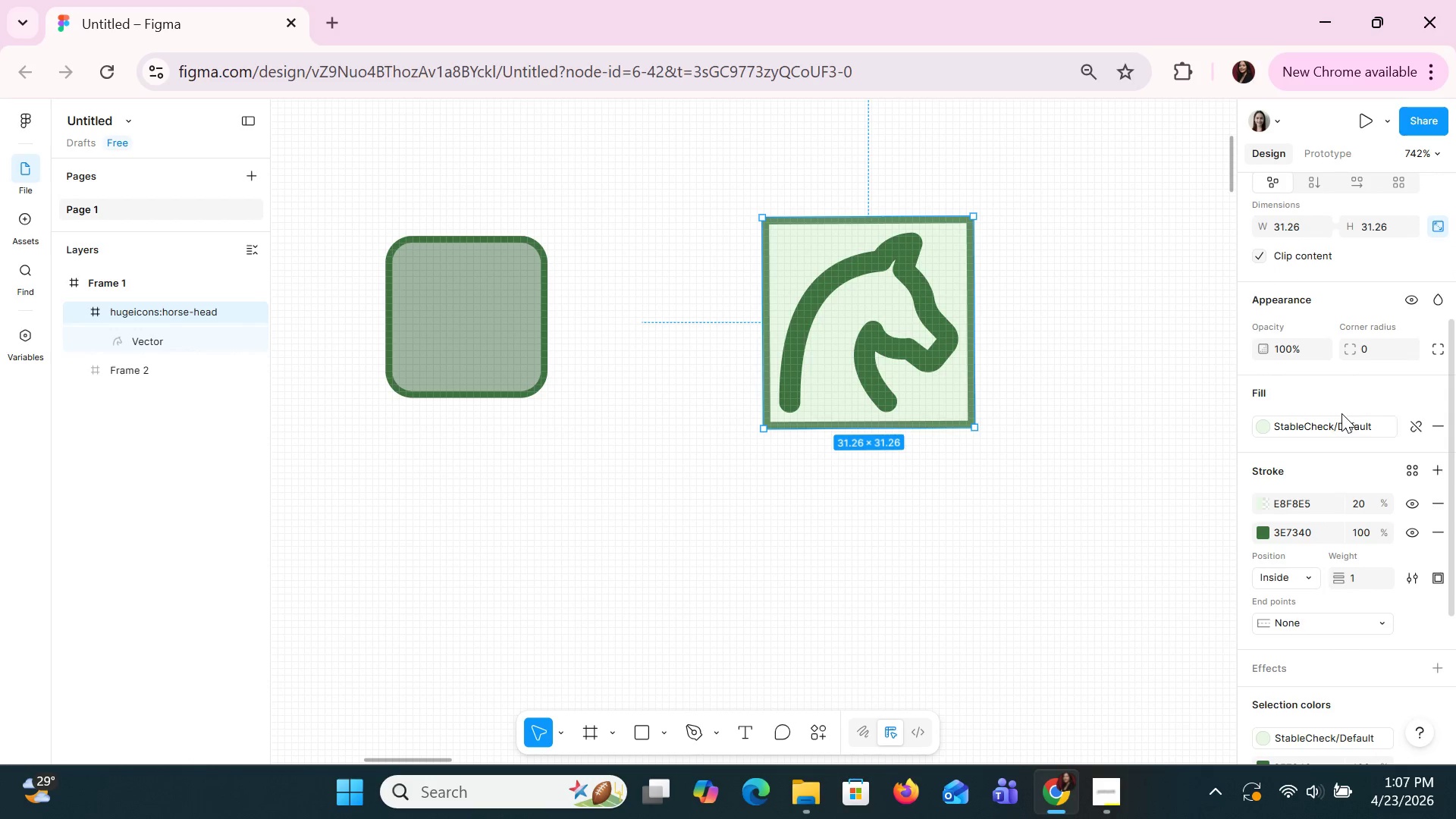 
wait(6.39)
 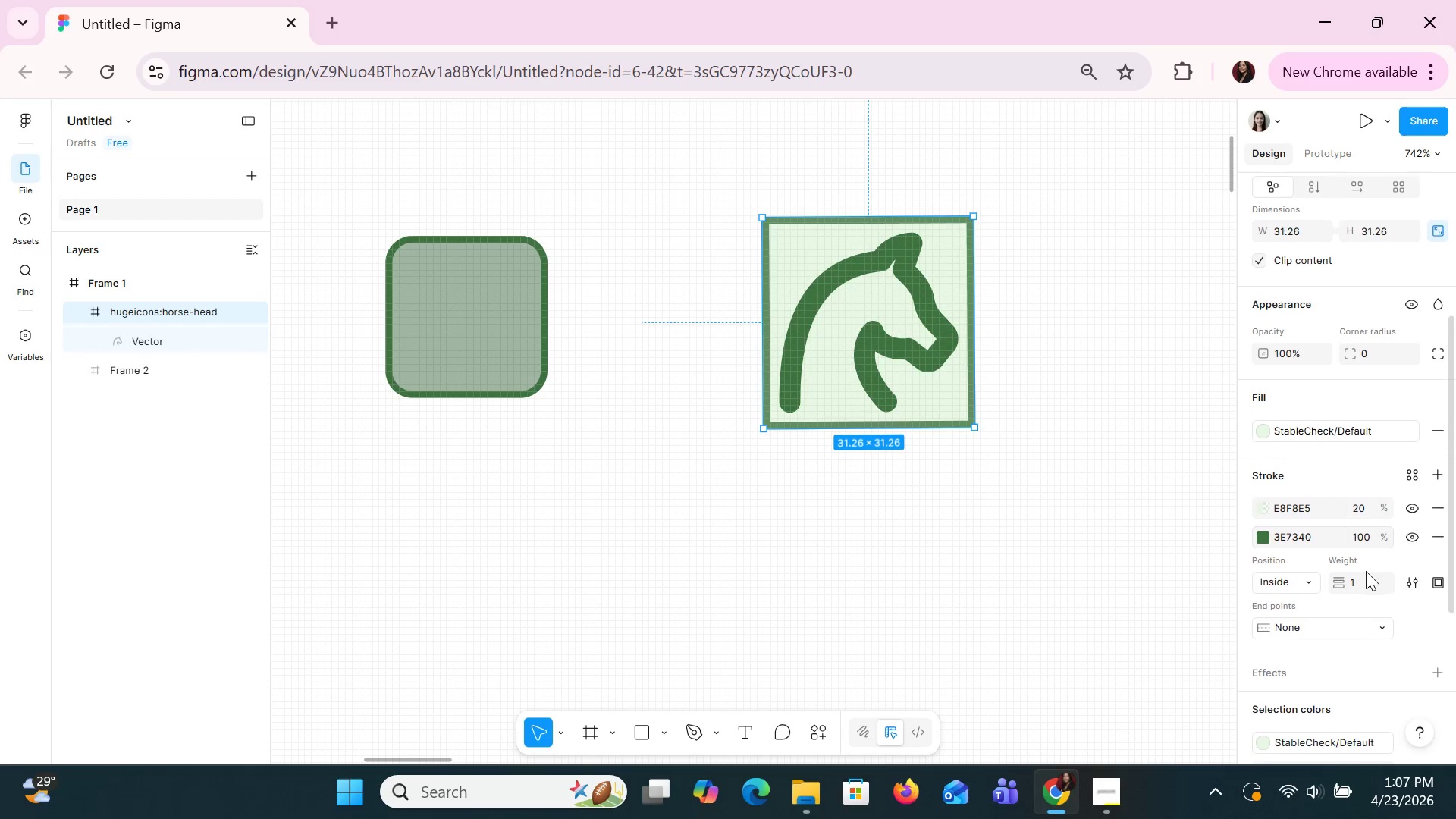 
left_click([1418, 431])
 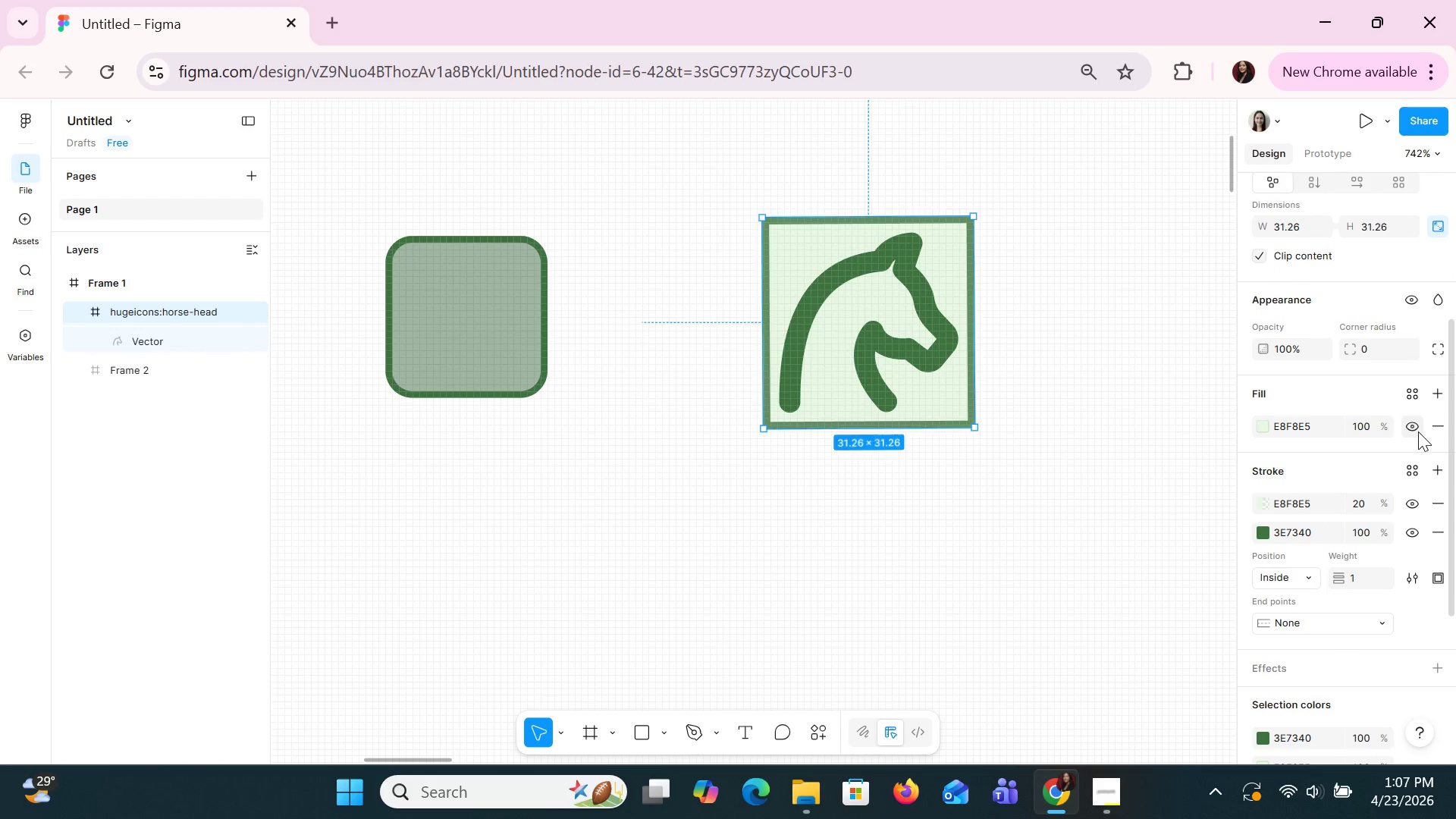 
key(Control+Z)
 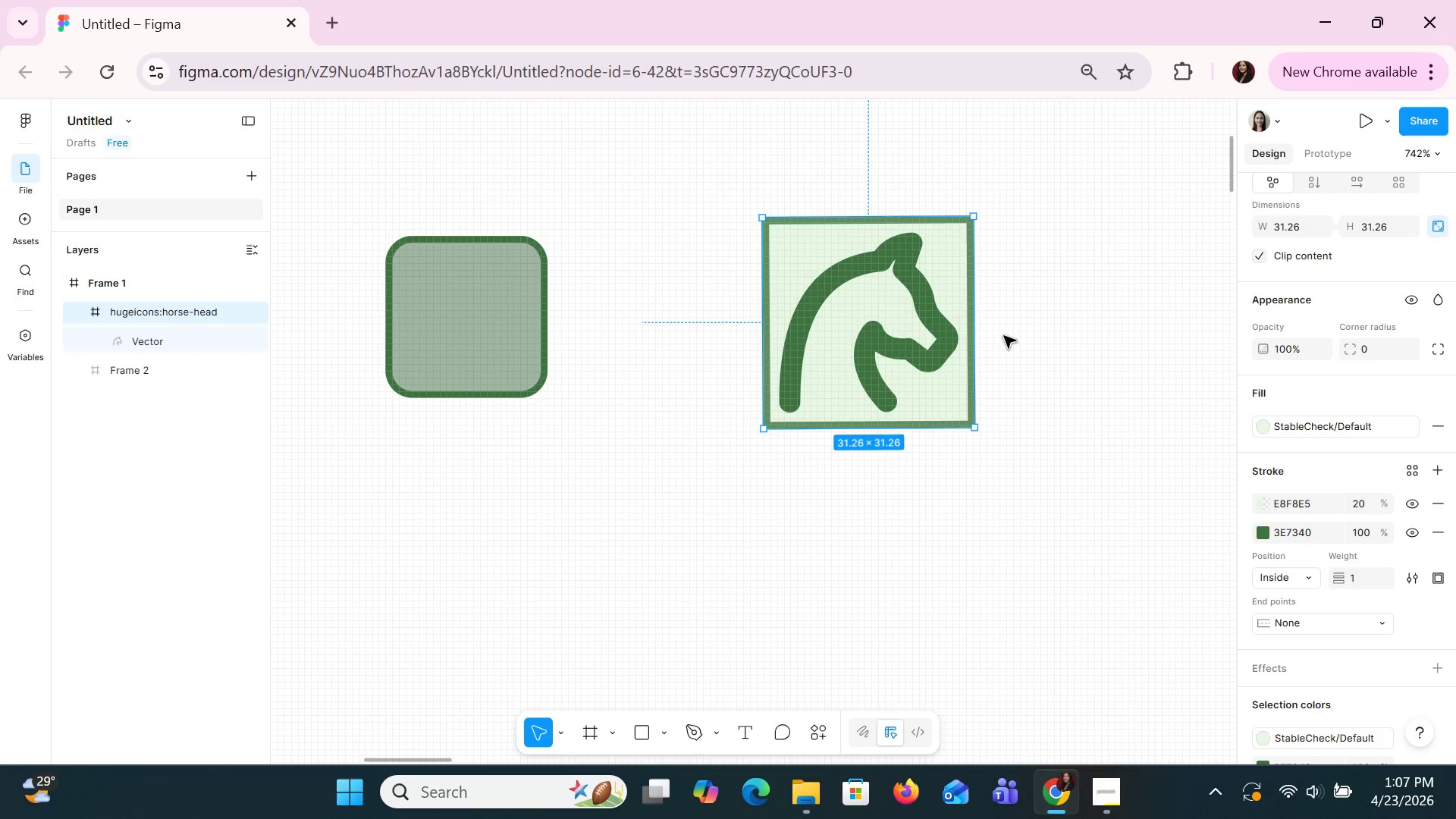 
left_click([902, 332])
 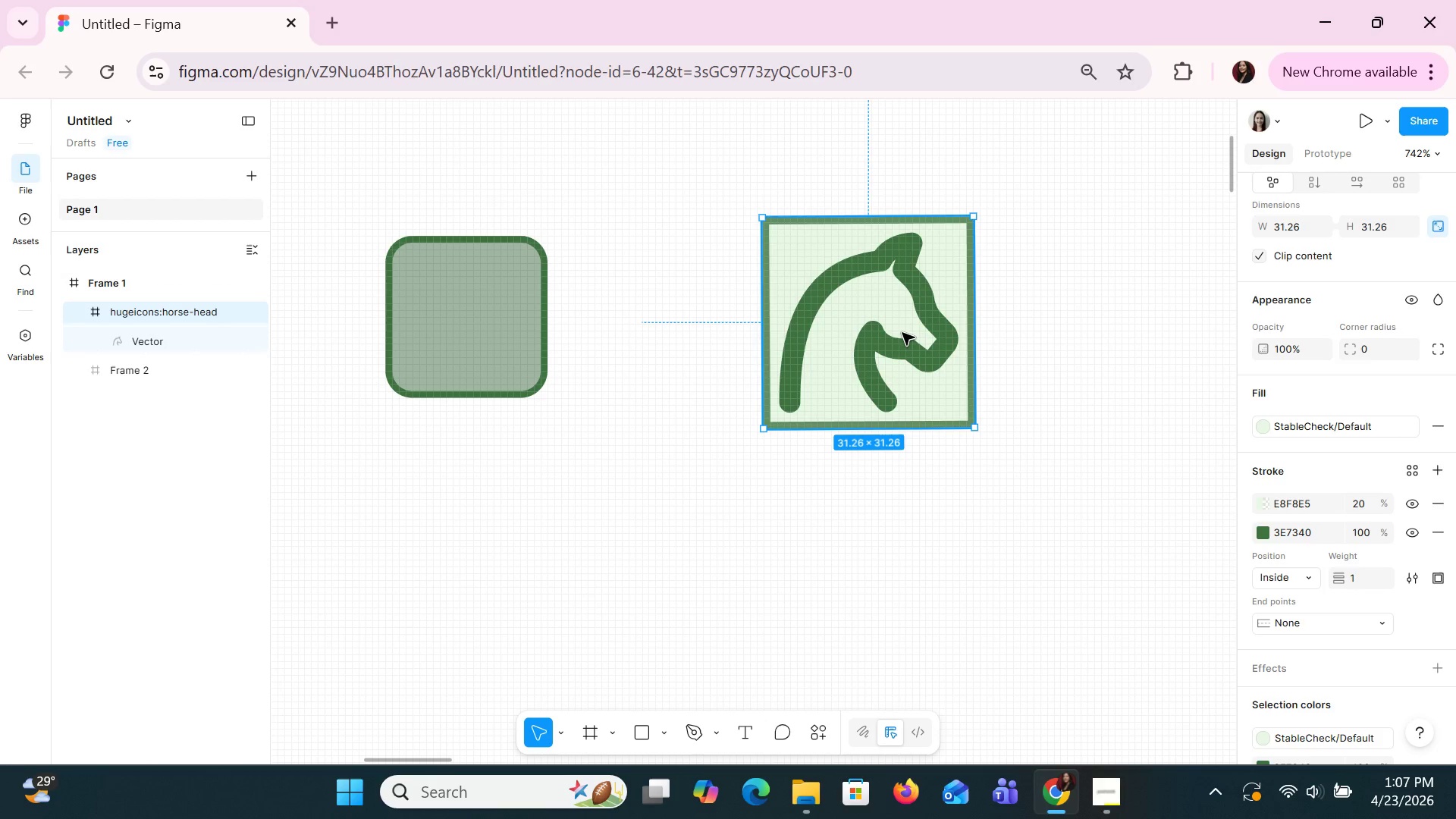 
left_click([902, 332])
 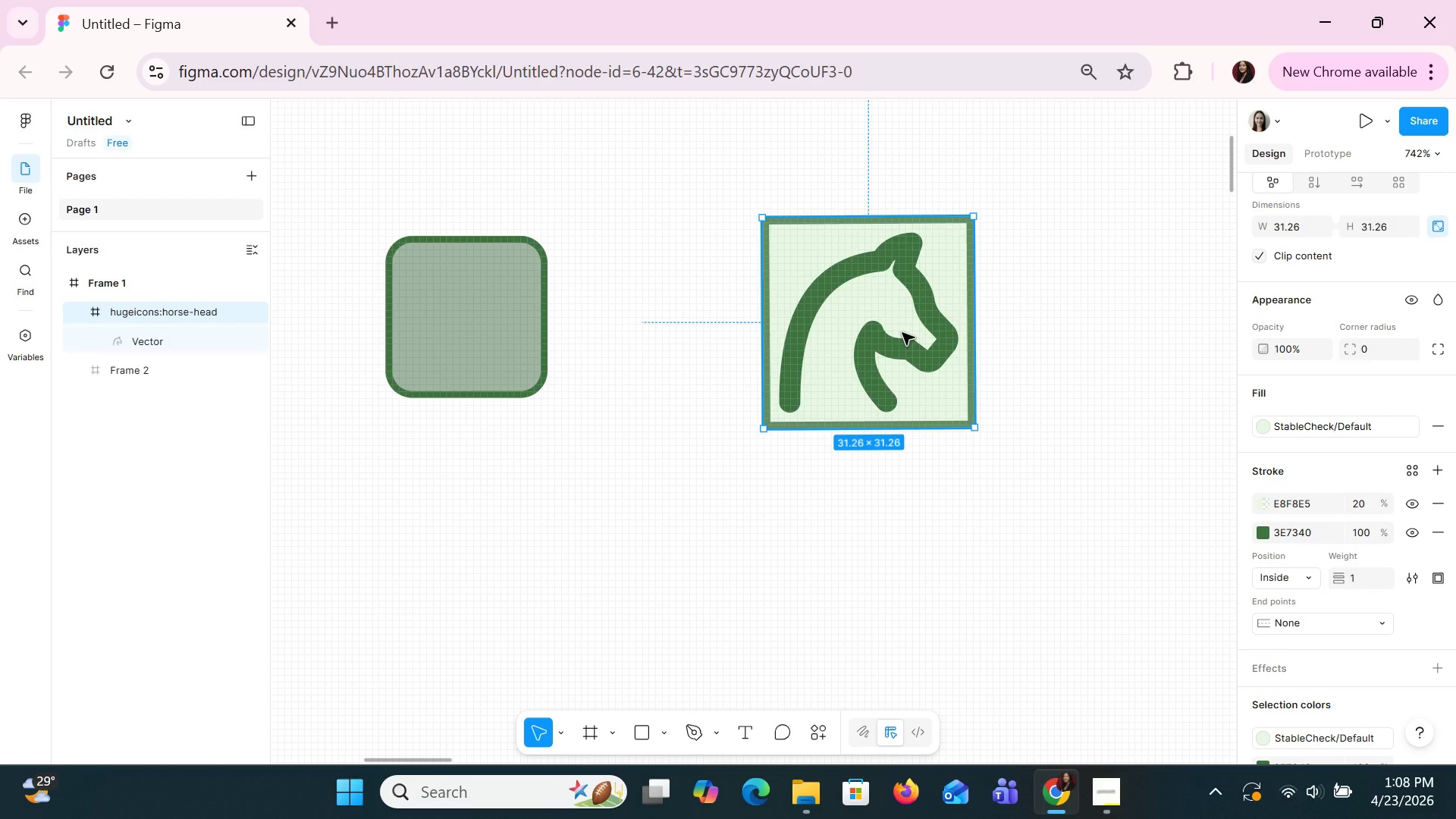 
wait(21.92)
 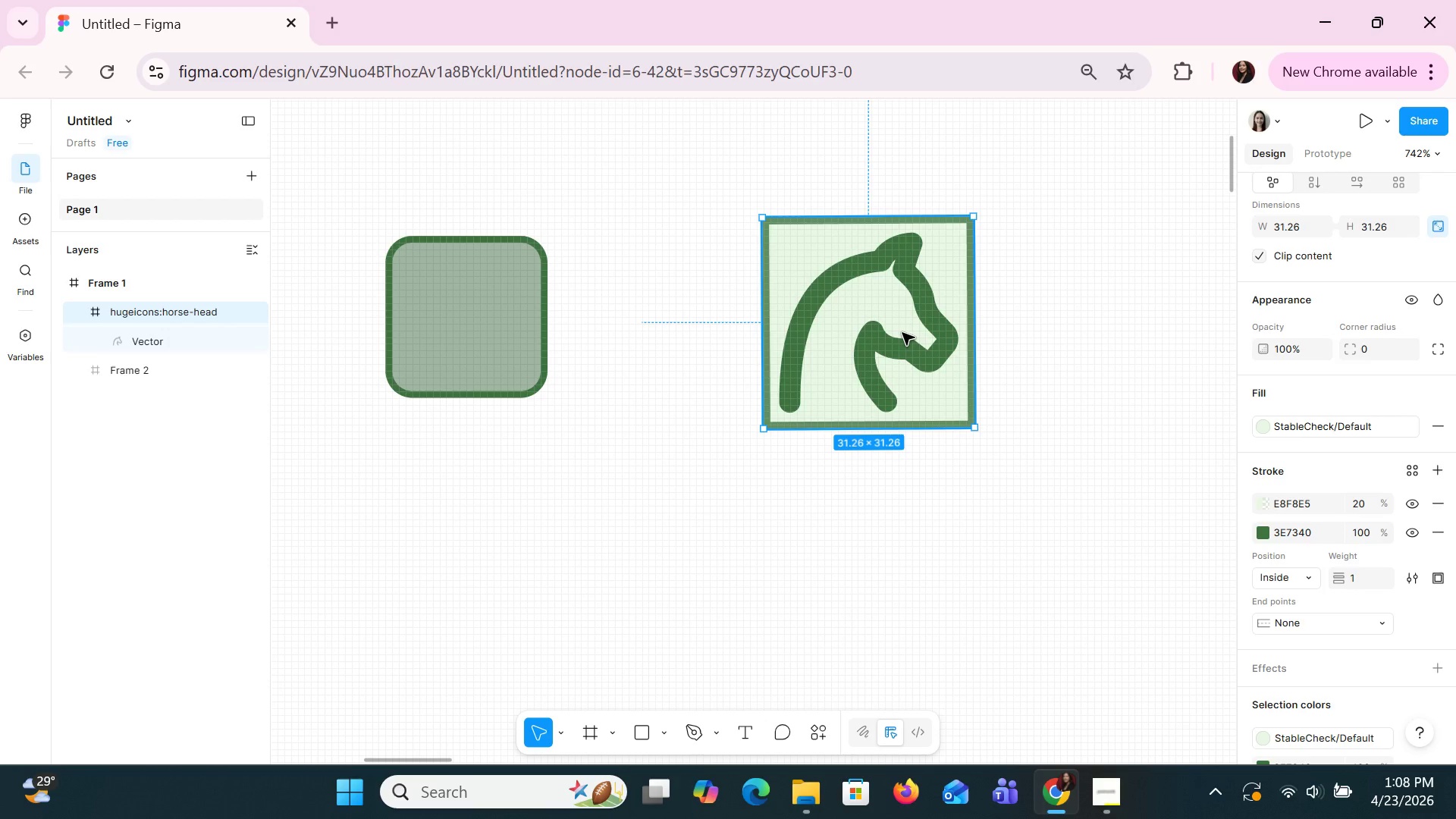 
left_click([902, 332])
 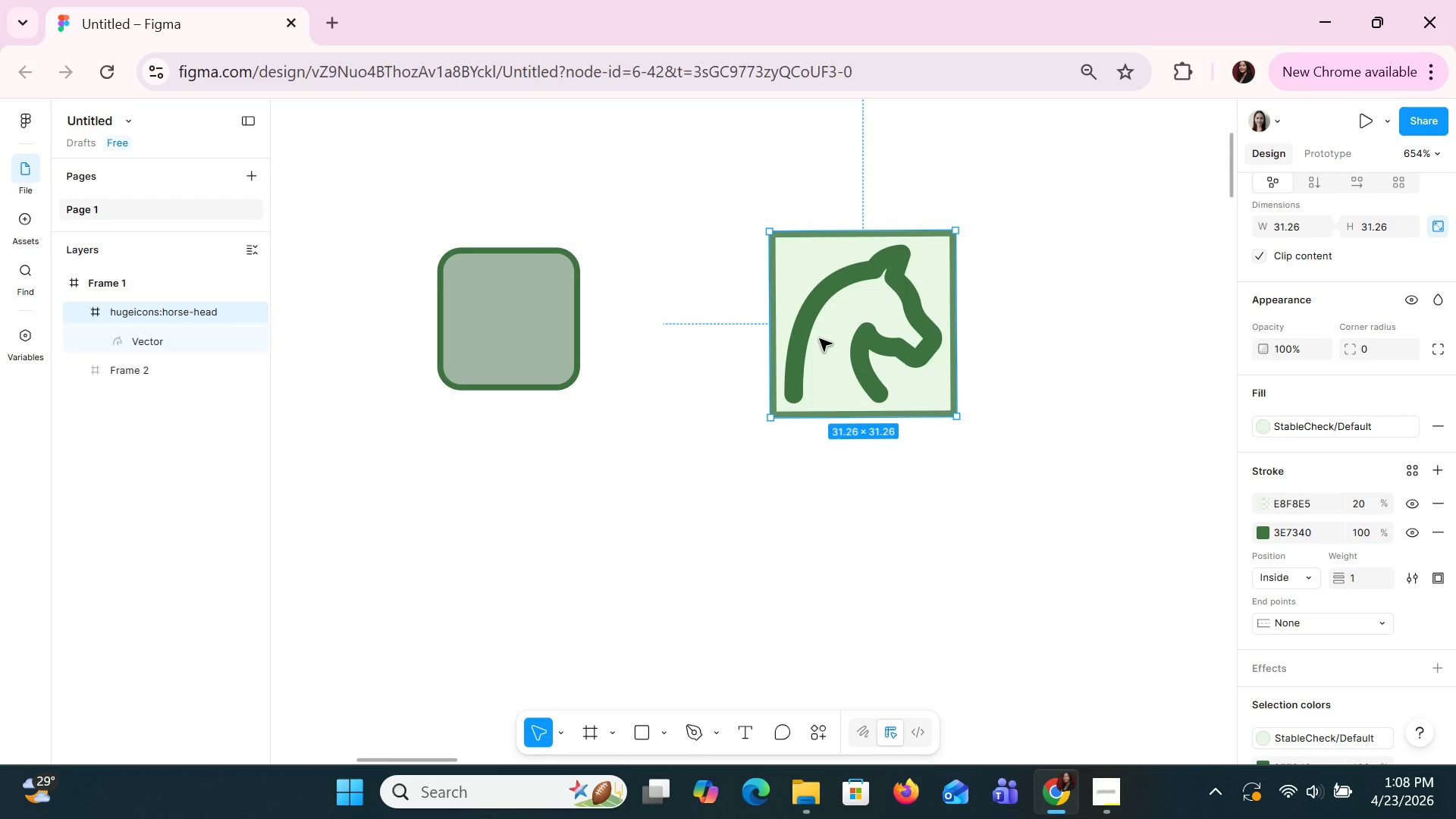 
wait(16.0)
 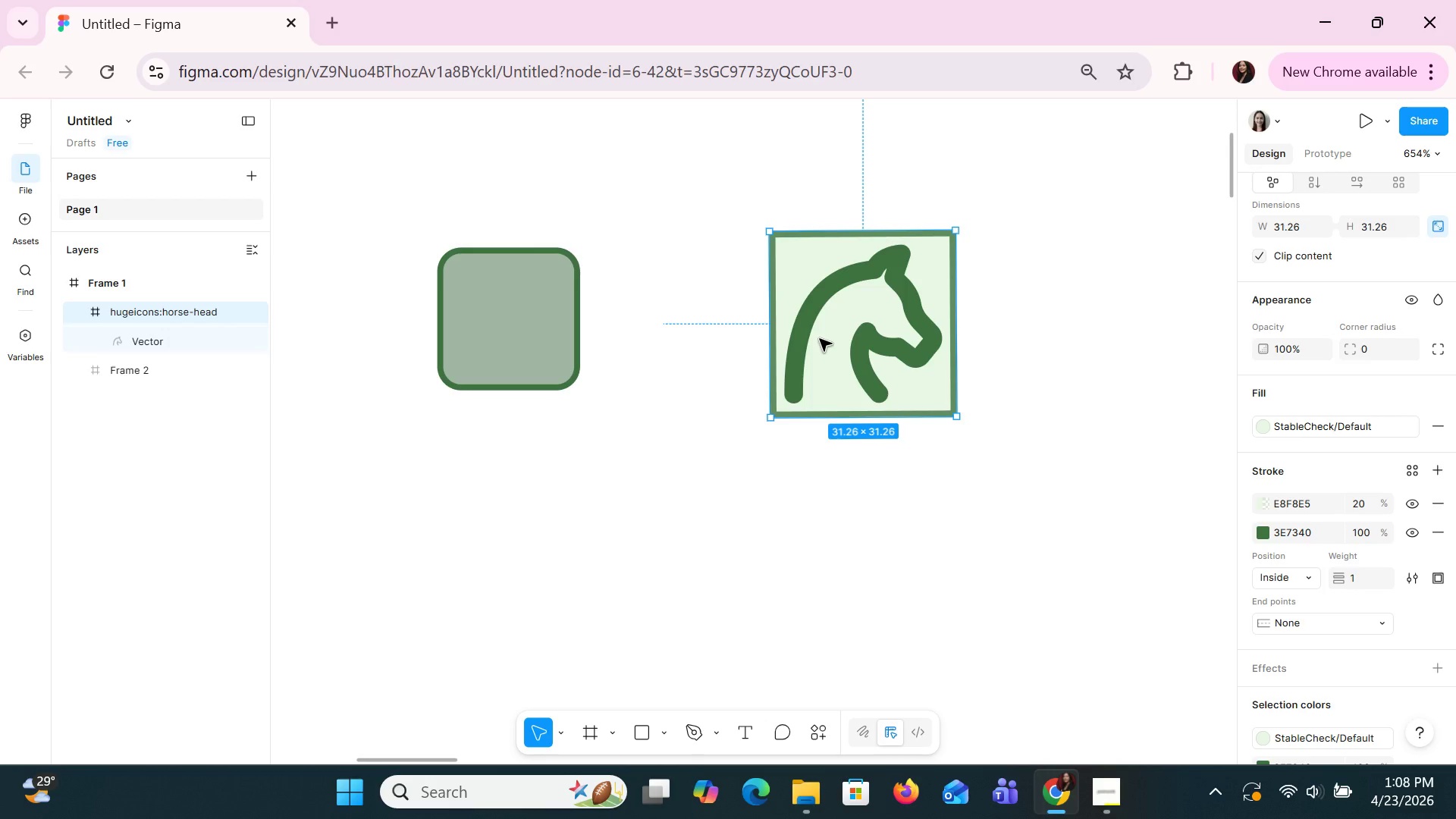 
left_click([1263, 577])
 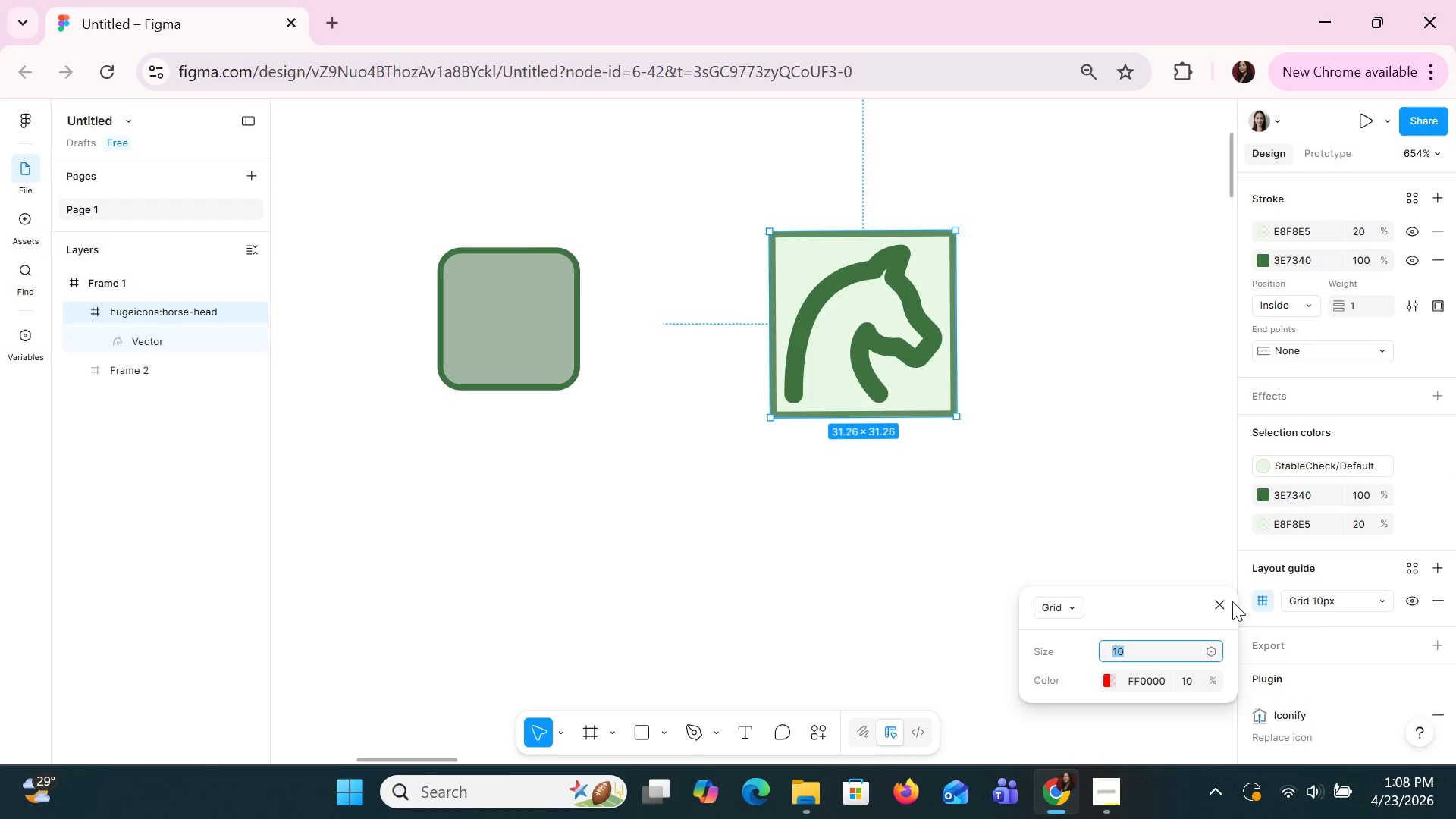 
left_click([1219, 604])
 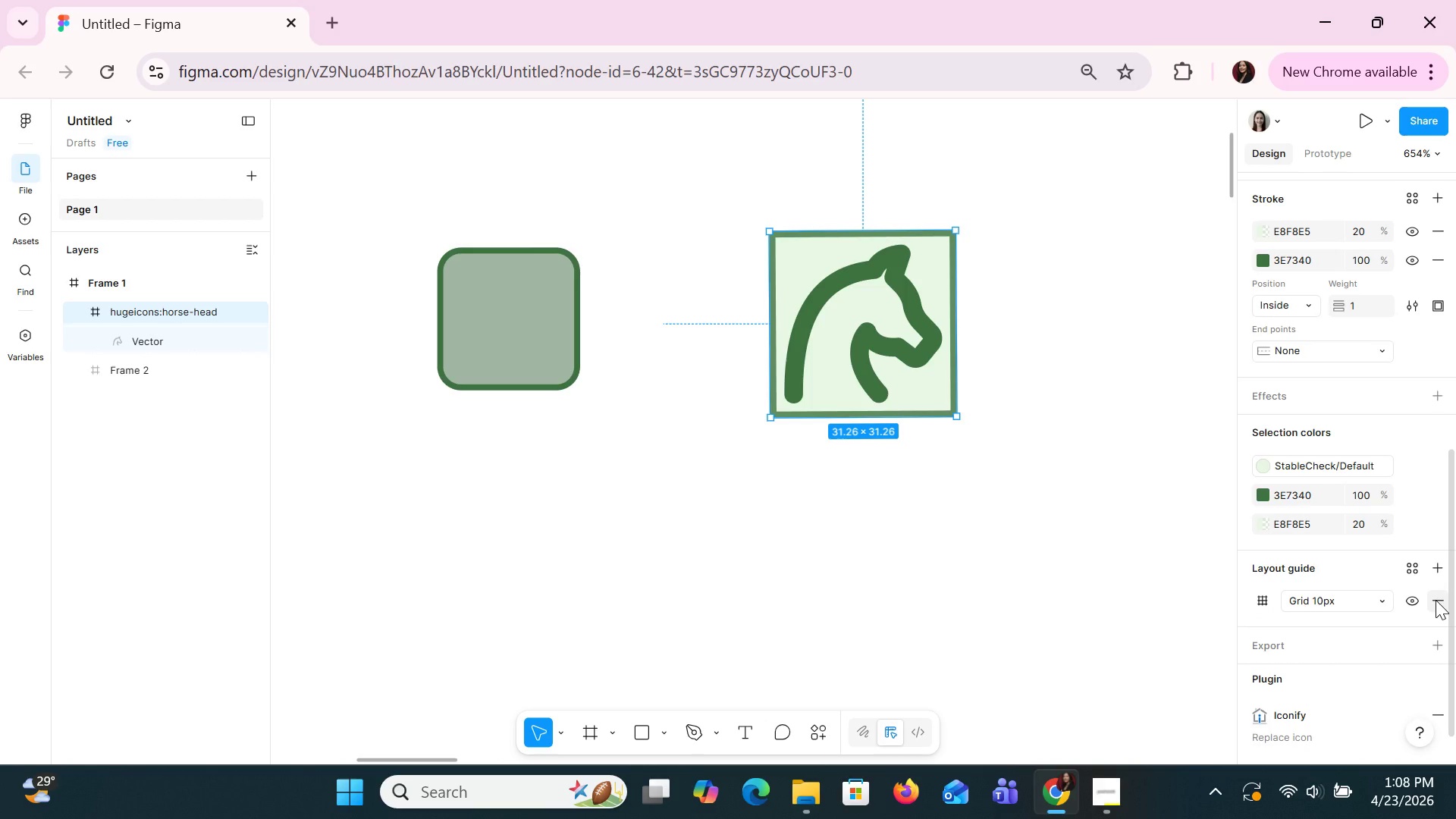 
wait(6.08)
 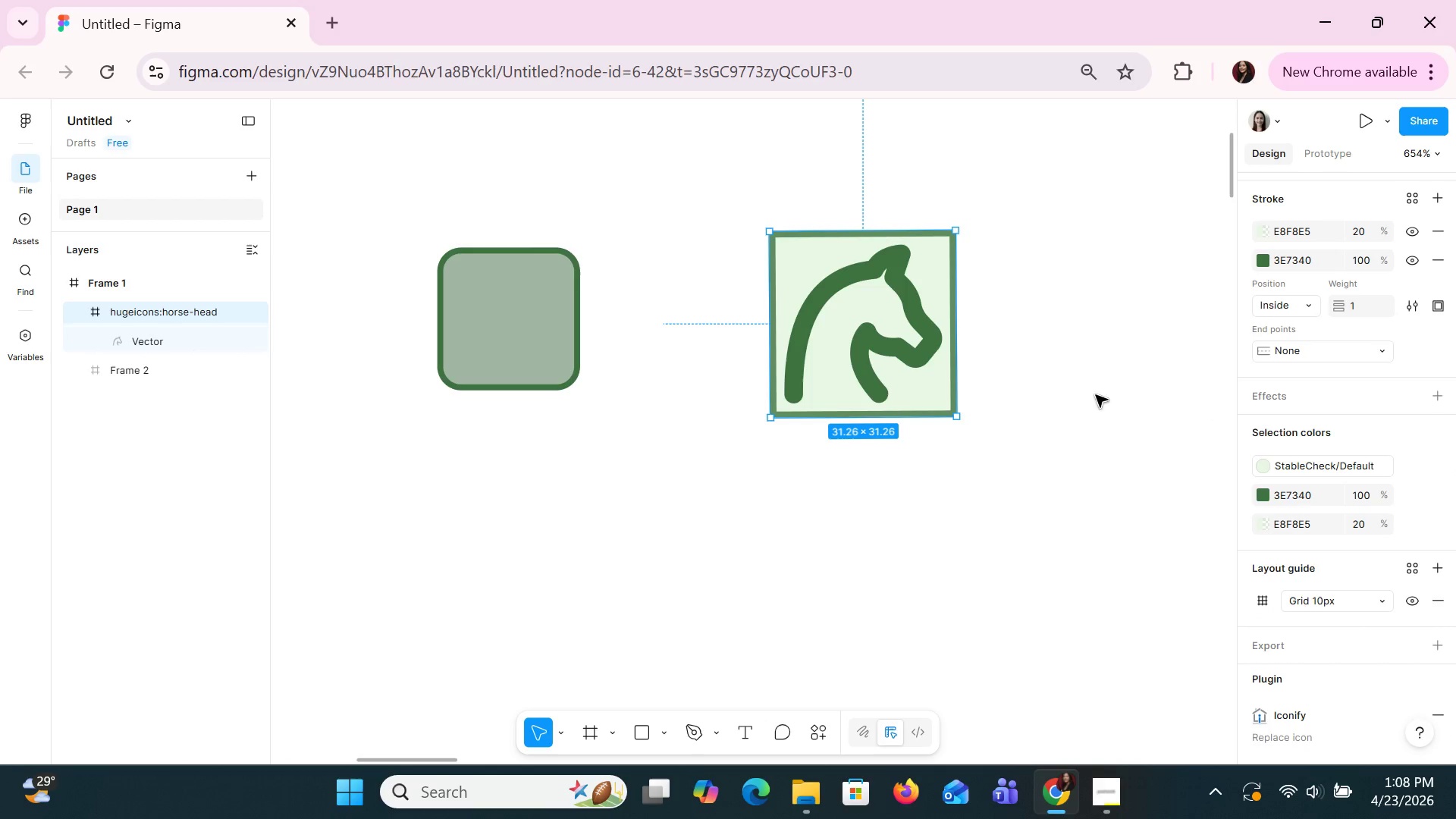 
left_click([1436, 600])
 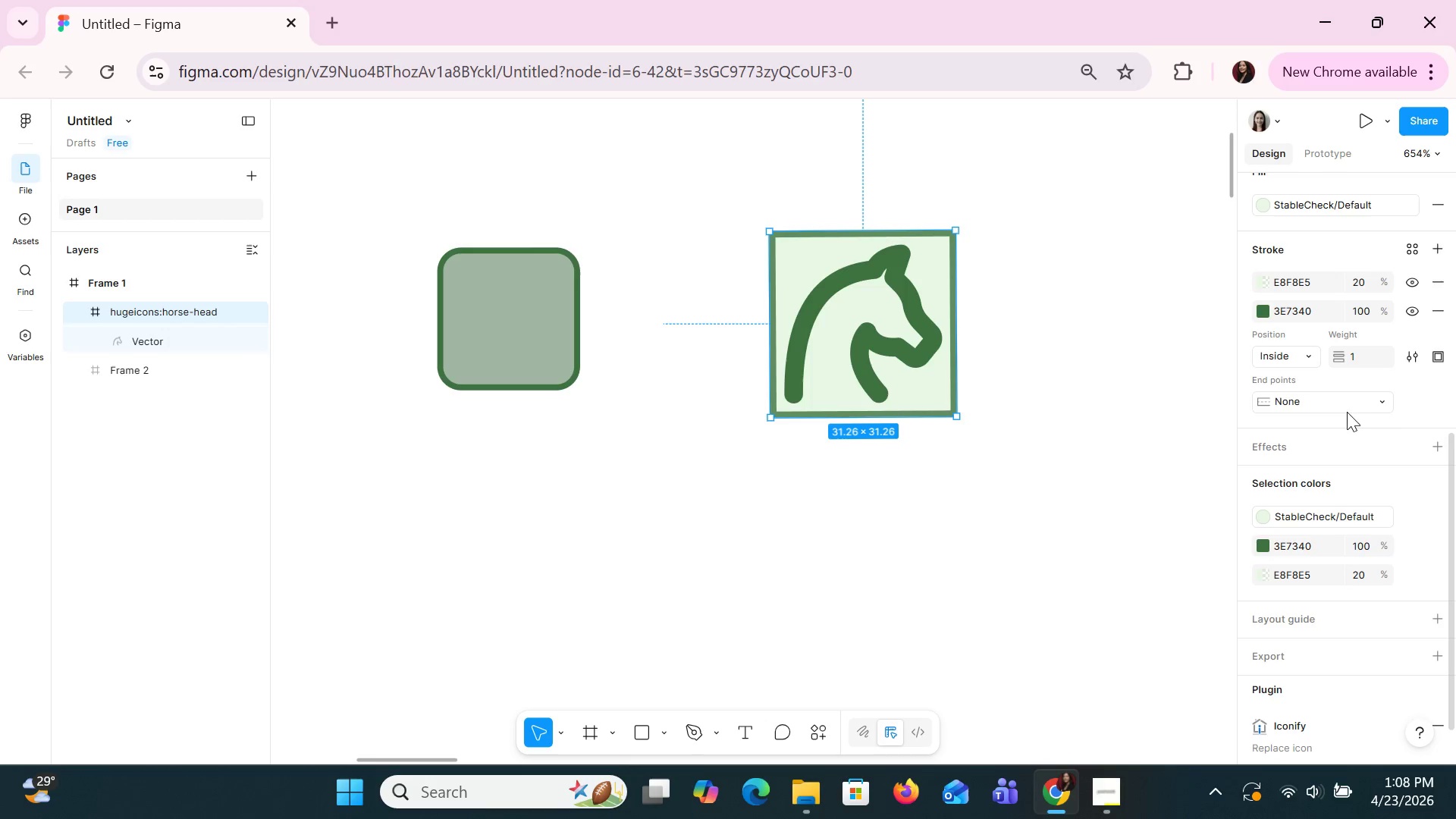 
wait(5.08)
 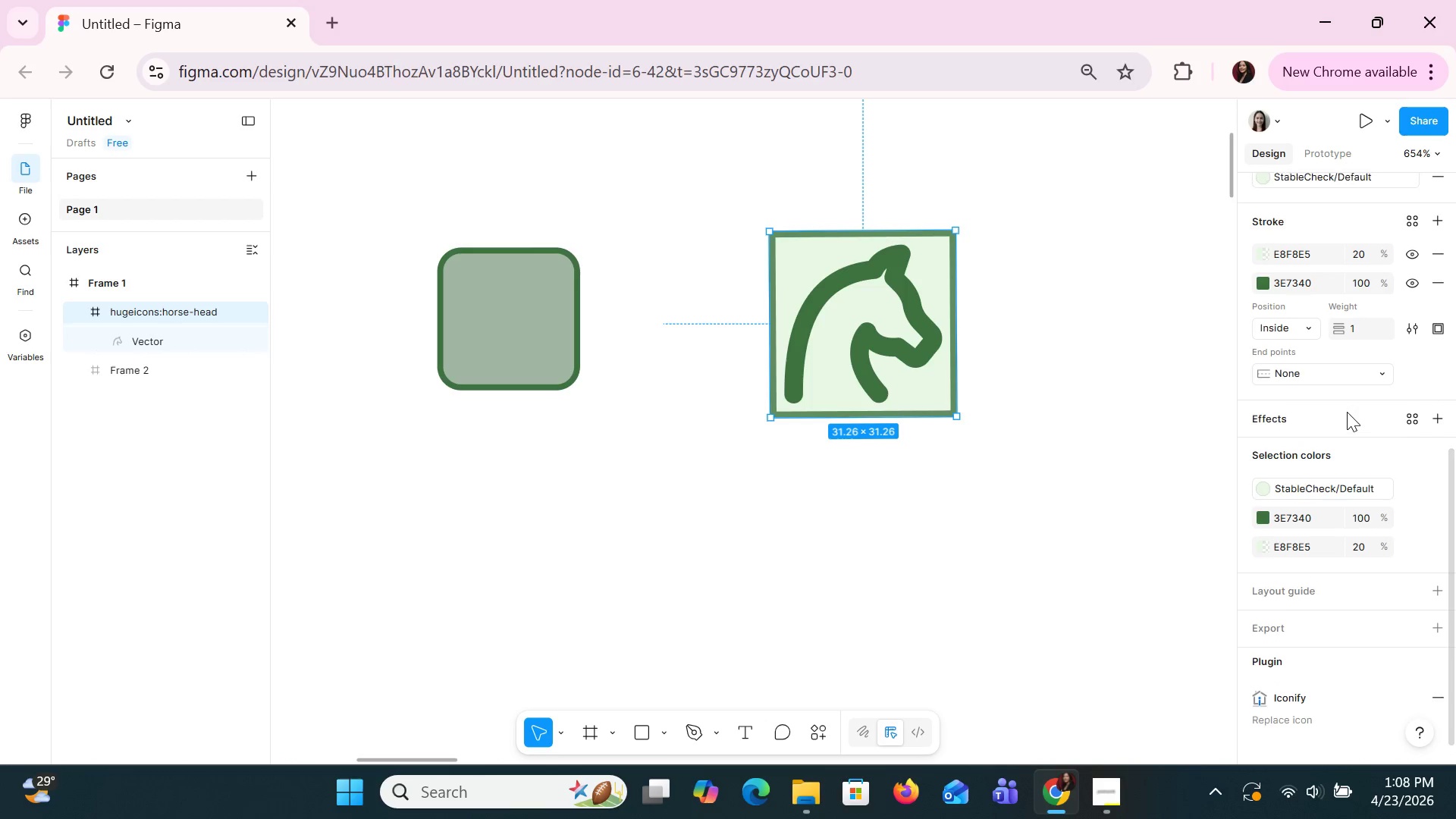 
left_click([1415, 312])
 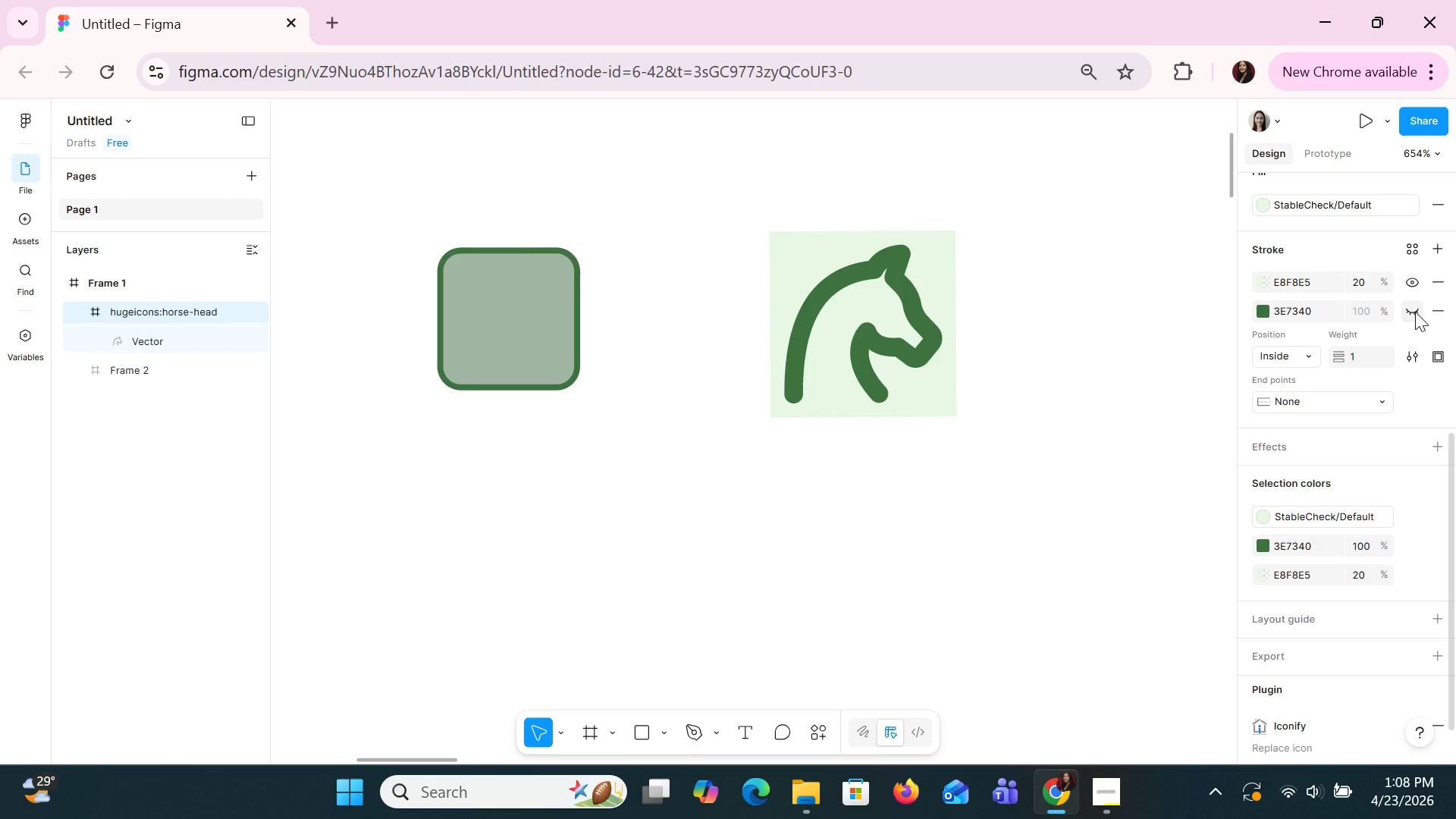 
left_click([1415, 312])
 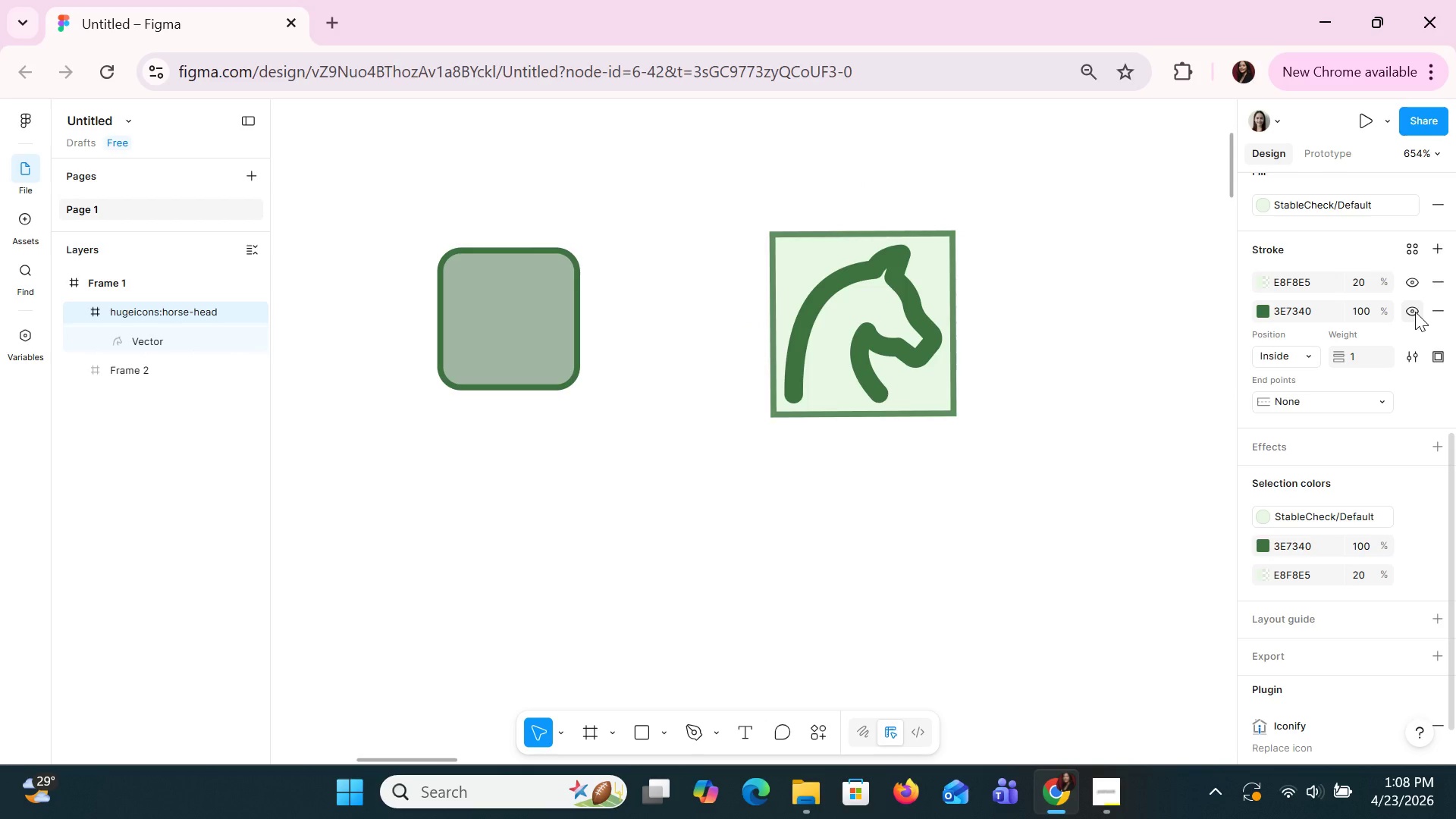 
left_click([1415, 312])
 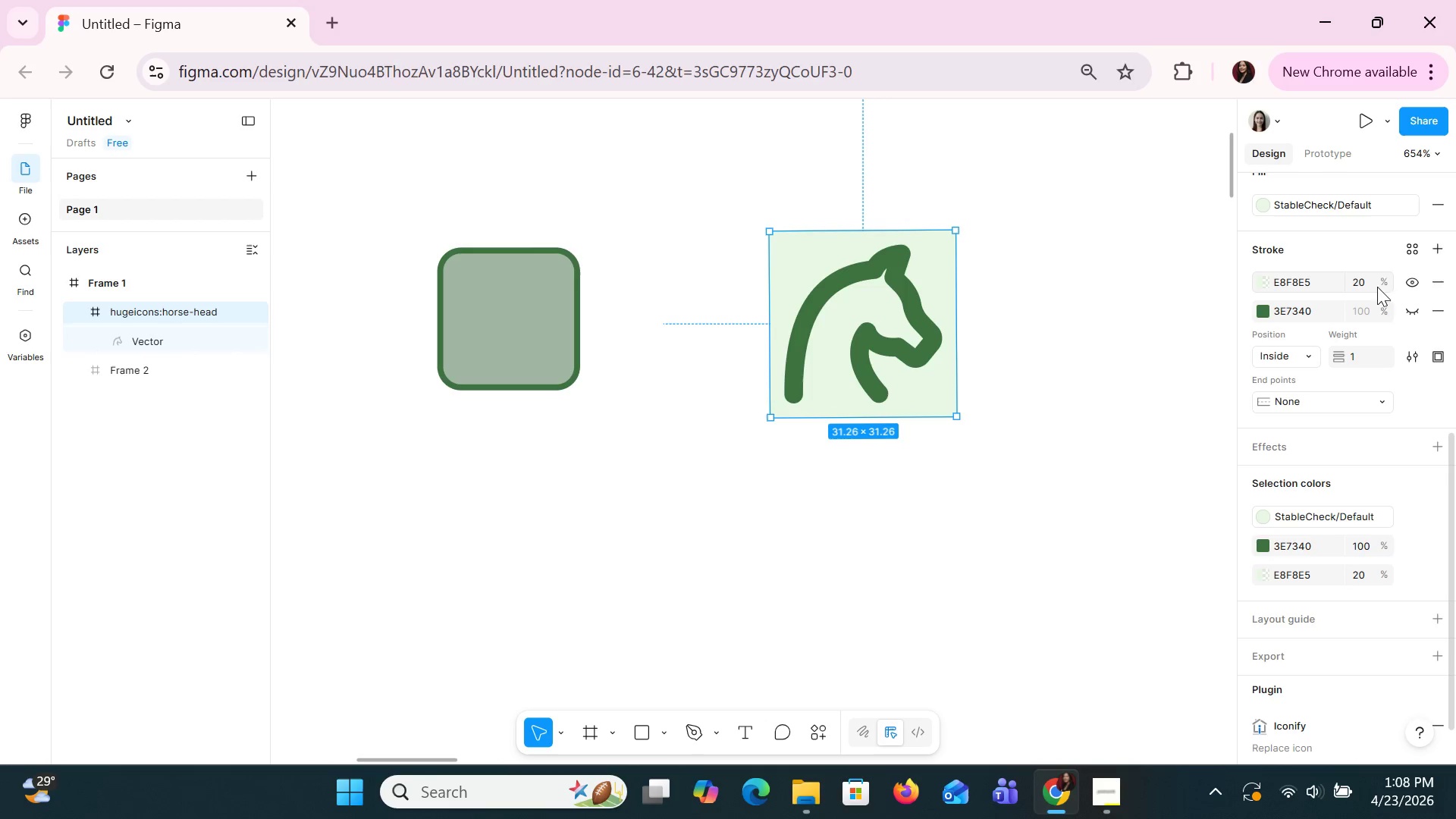 
left_click([1411, 281])
 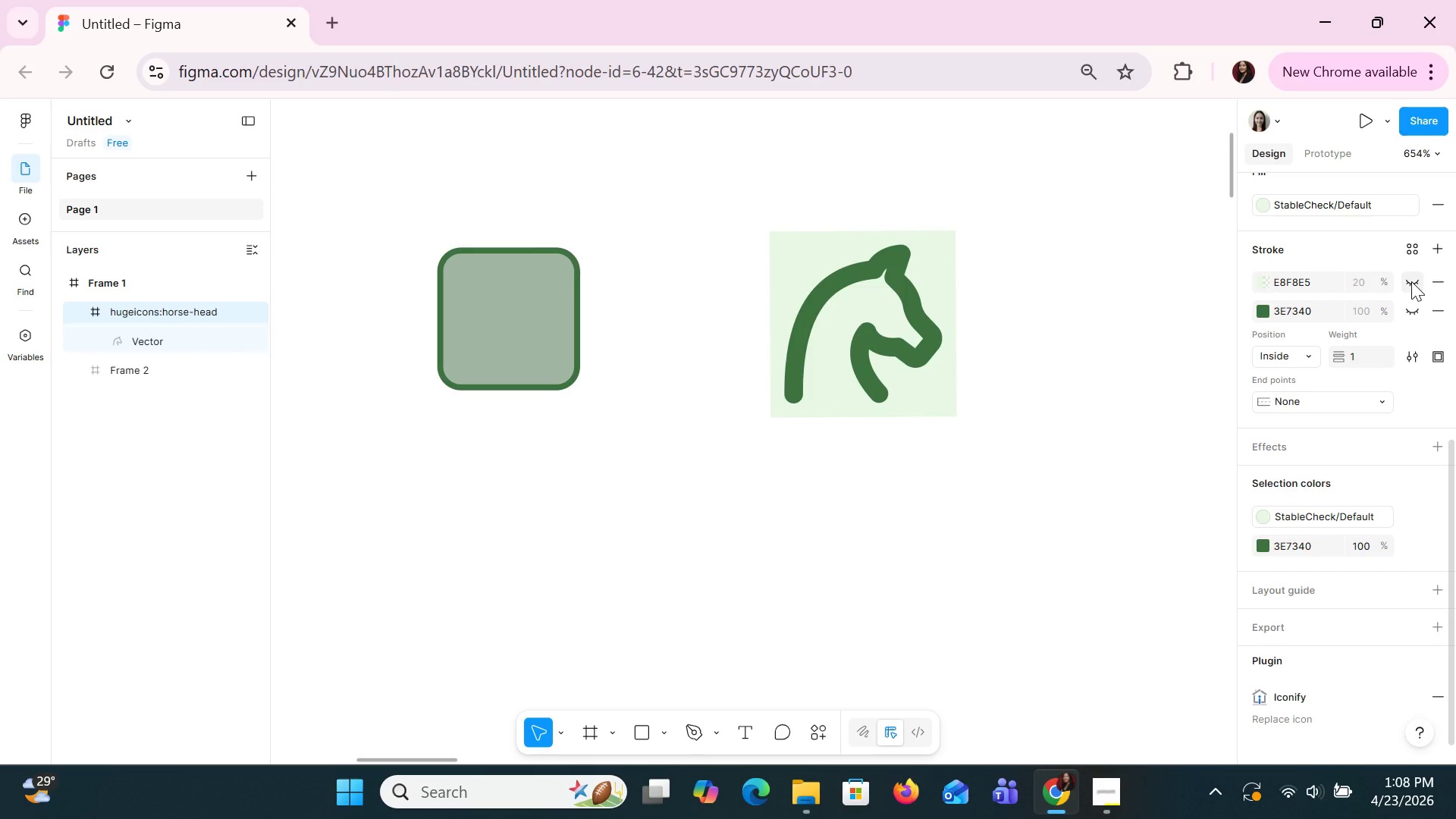 
left_click([1411, 281])
 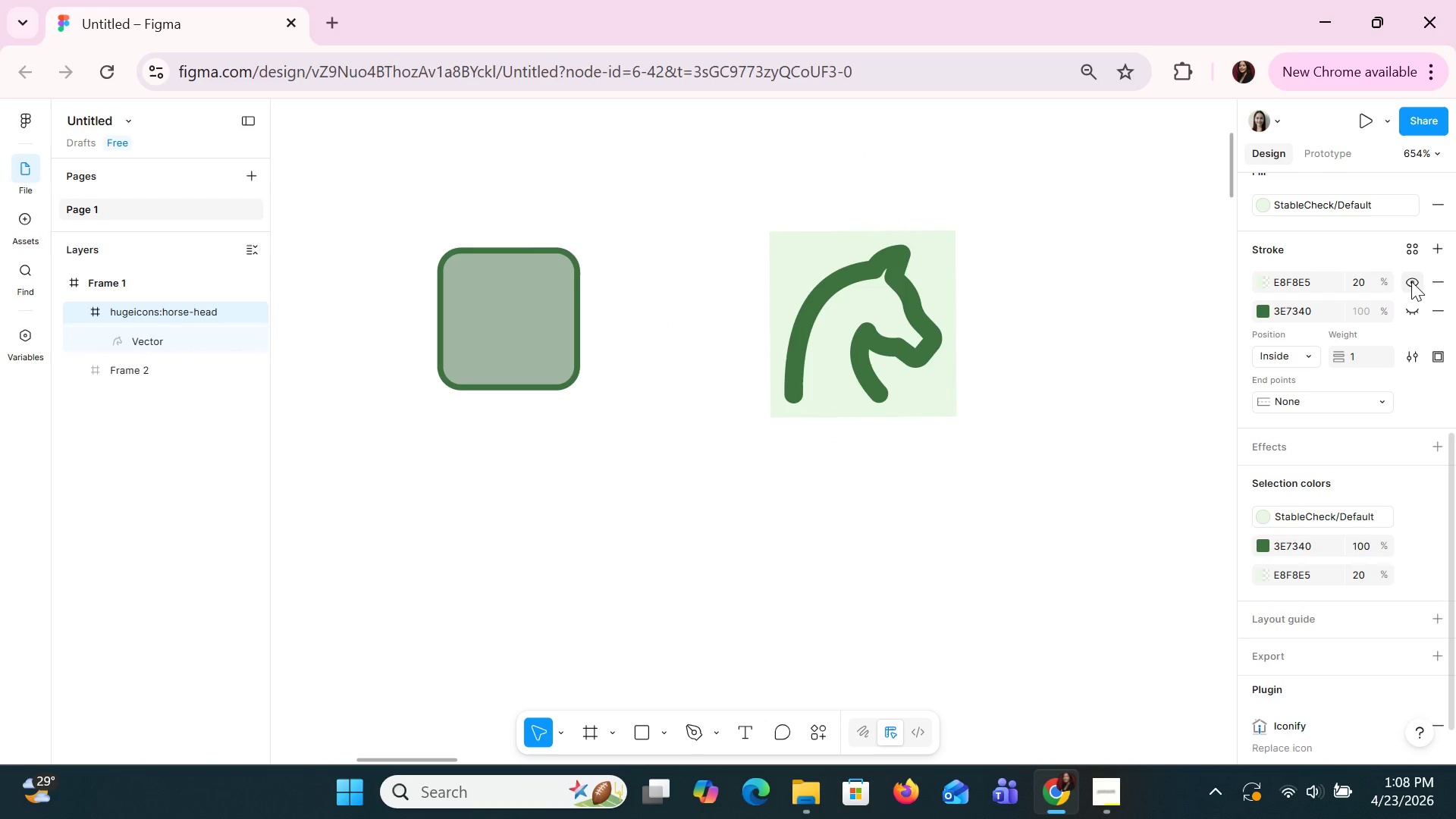 
left_click([1411, 281])
 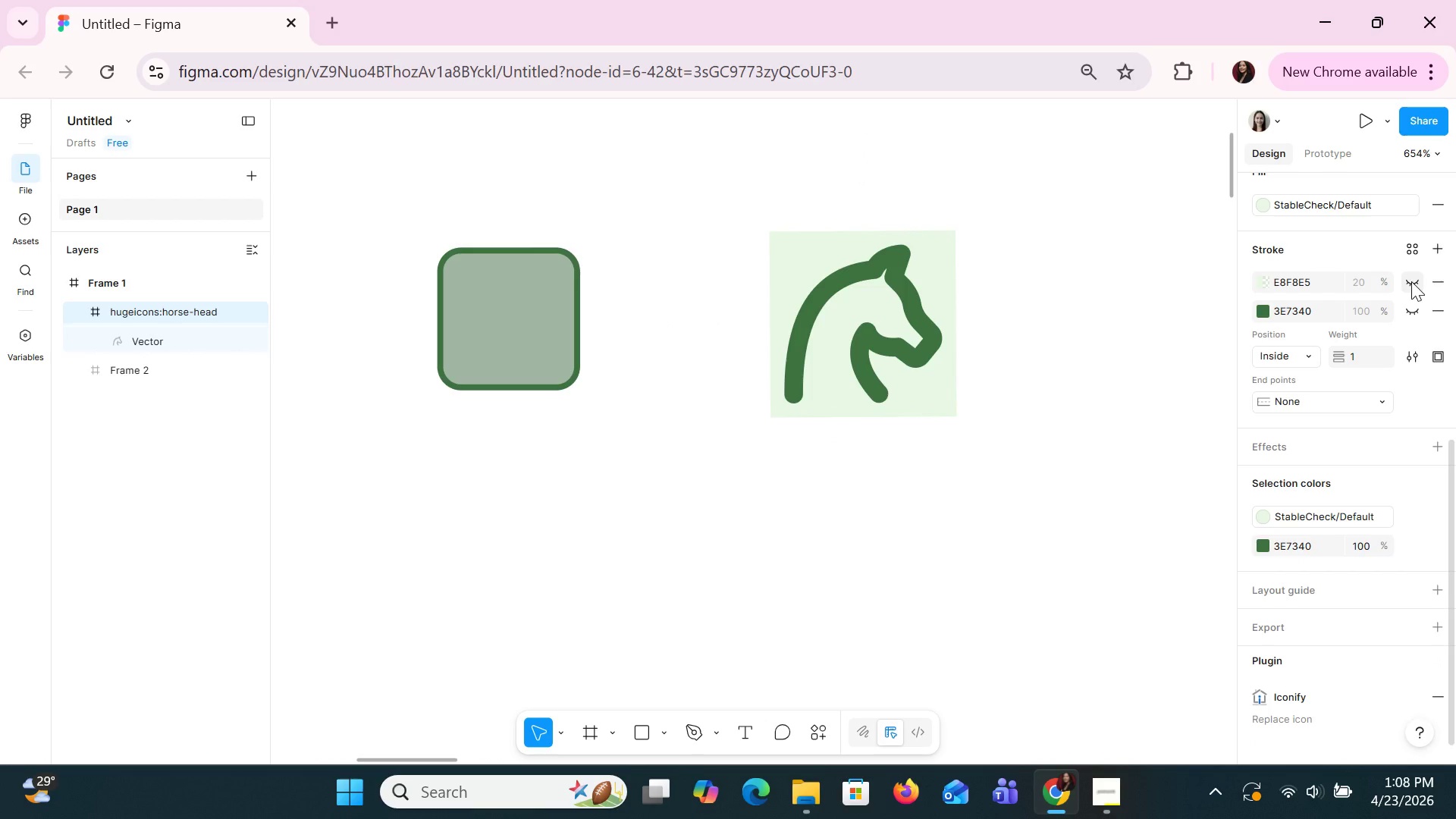 
left_click([1411, 281])
 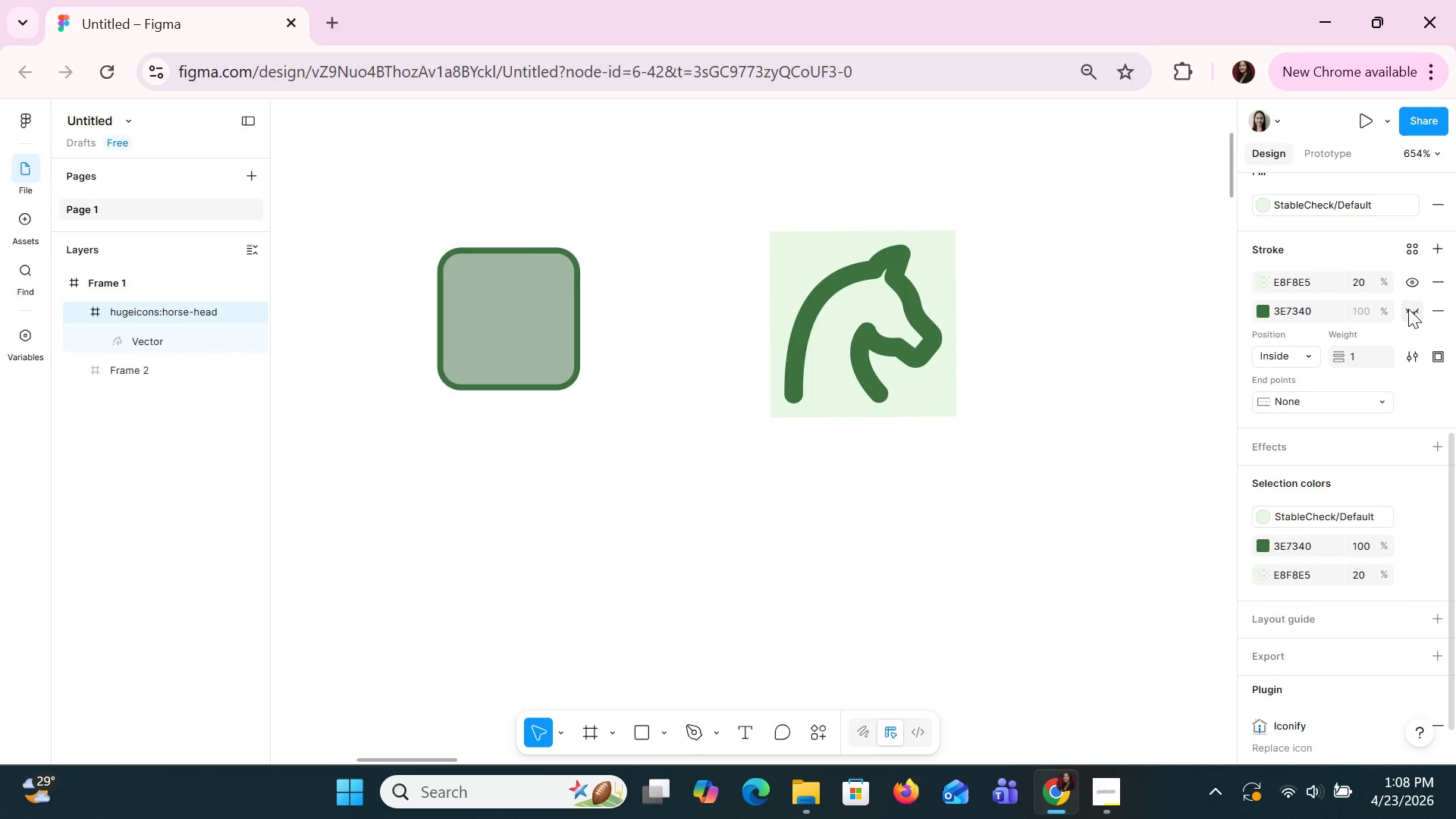 
left_click([1408, 309])
 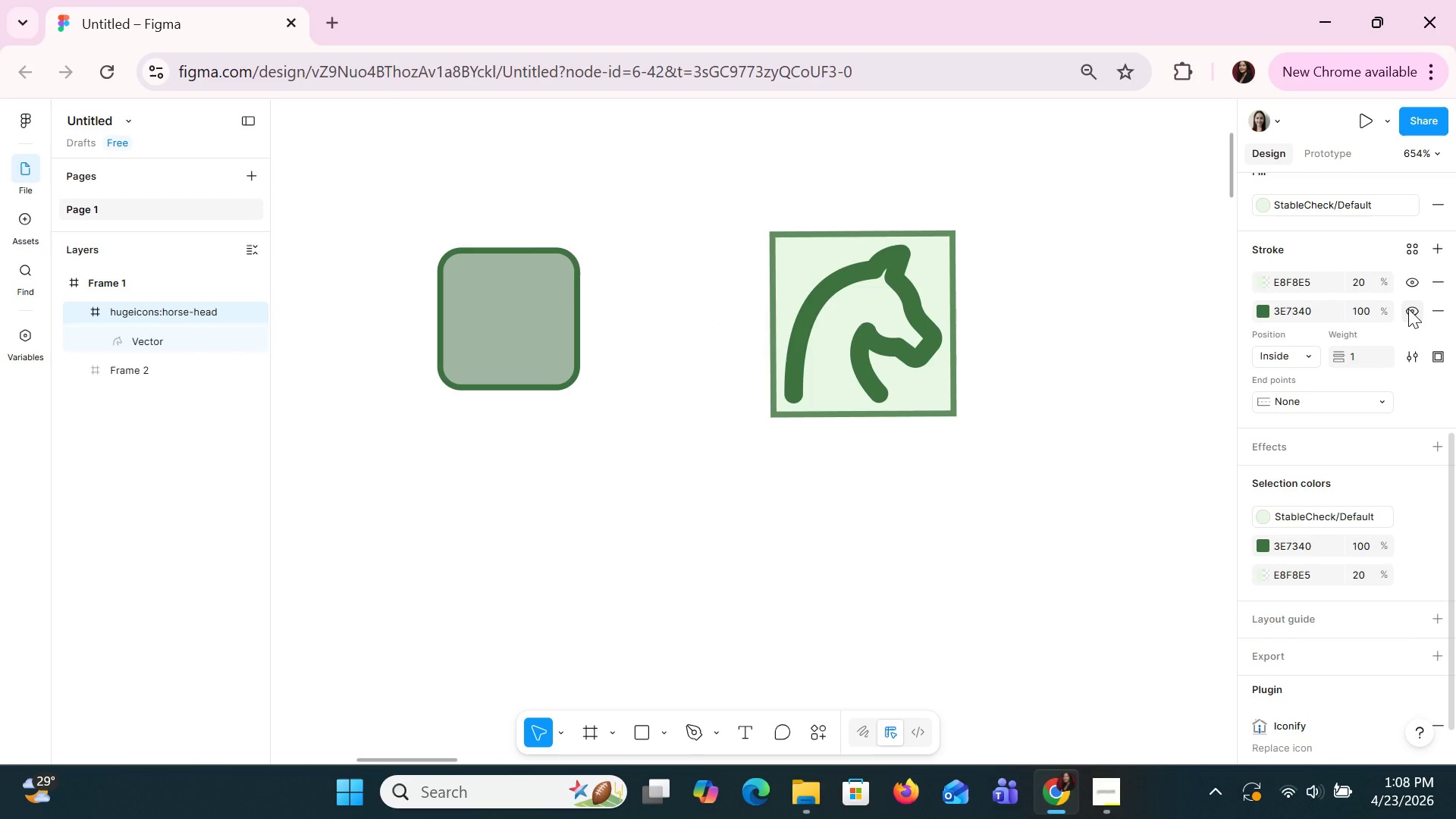 
left_click([1408, 309])
 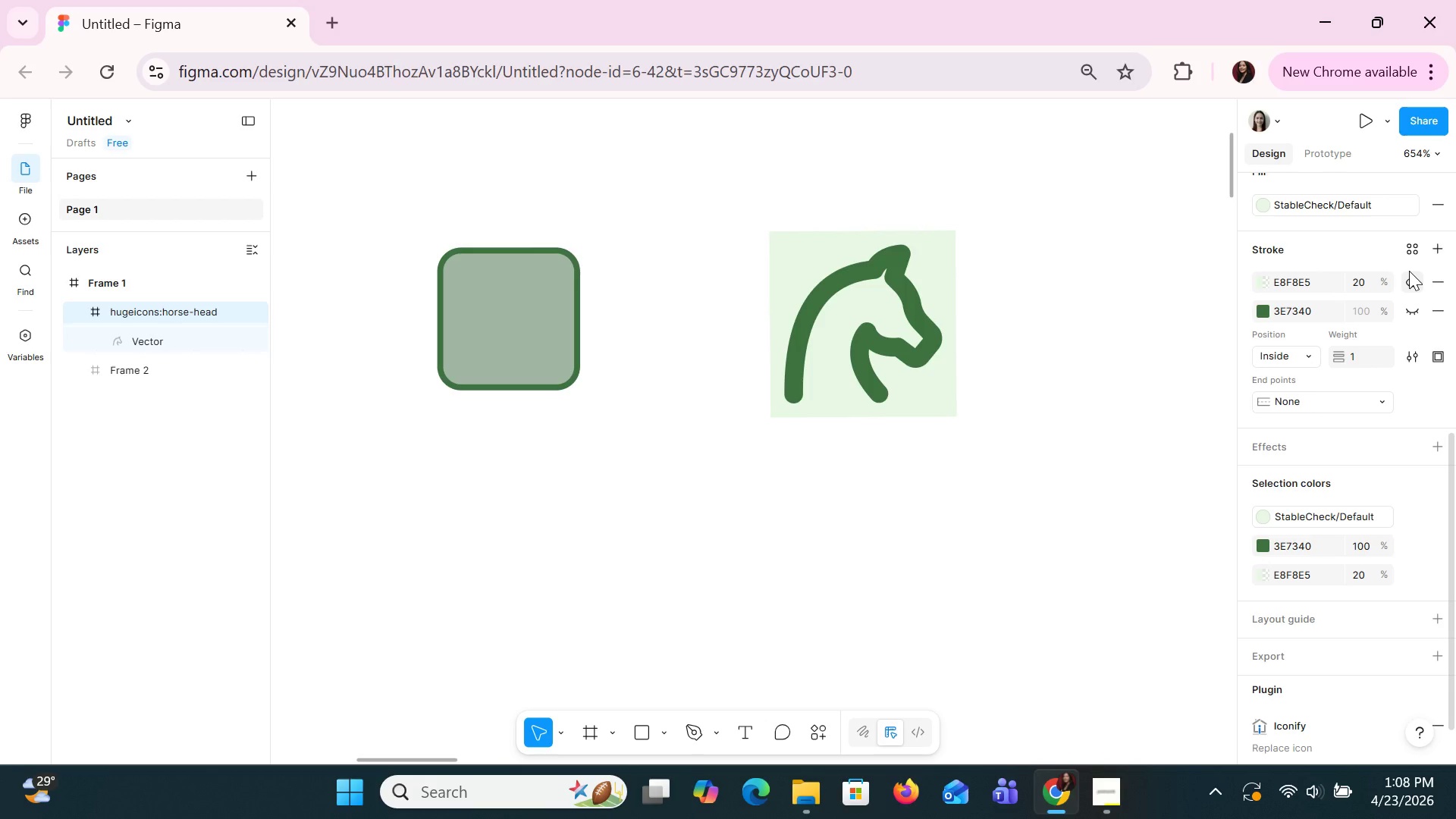 
left_click([1409, 271])
 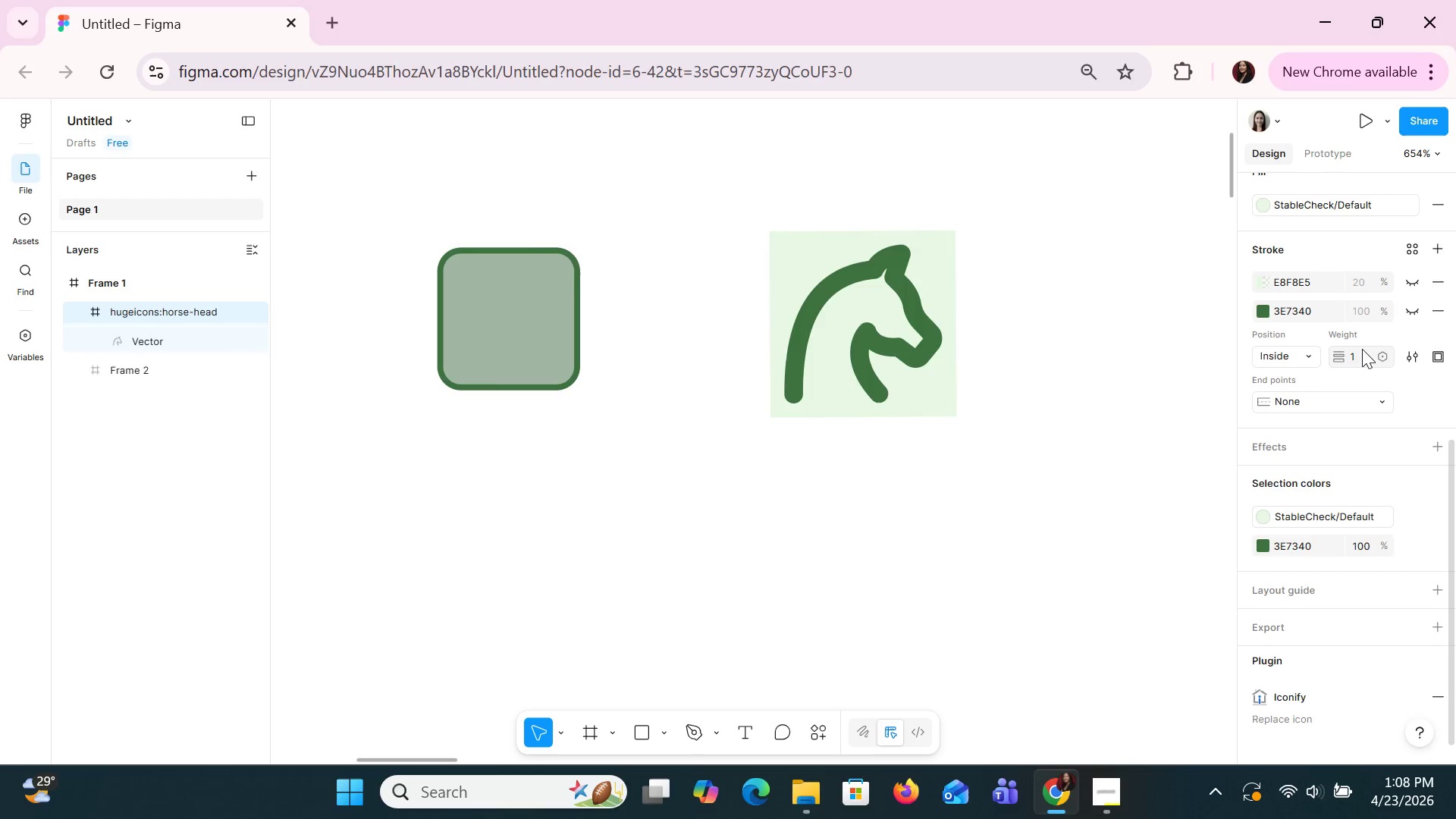 
left_click([1360, 351])
 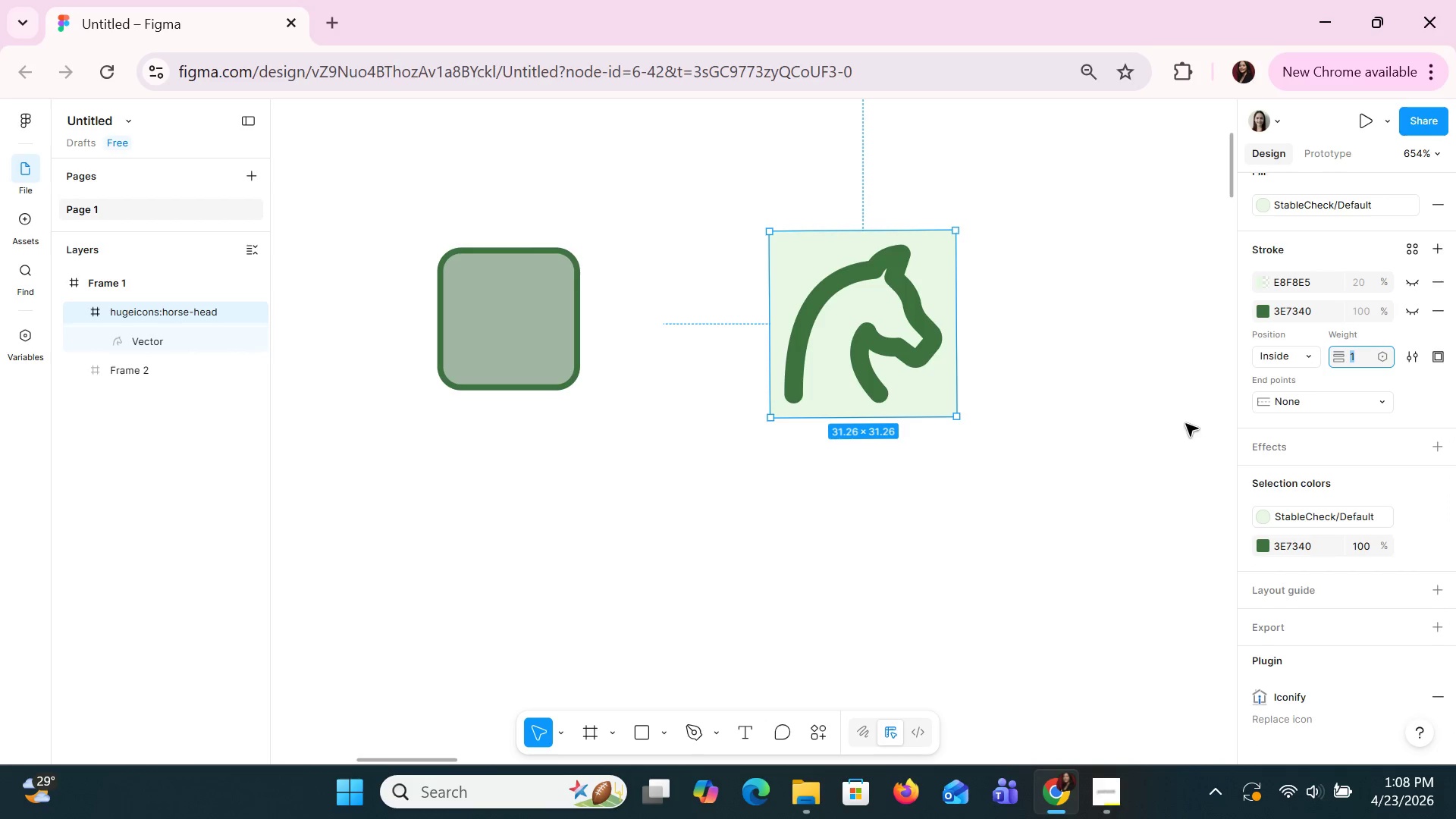 
left_click([1184, 424])
 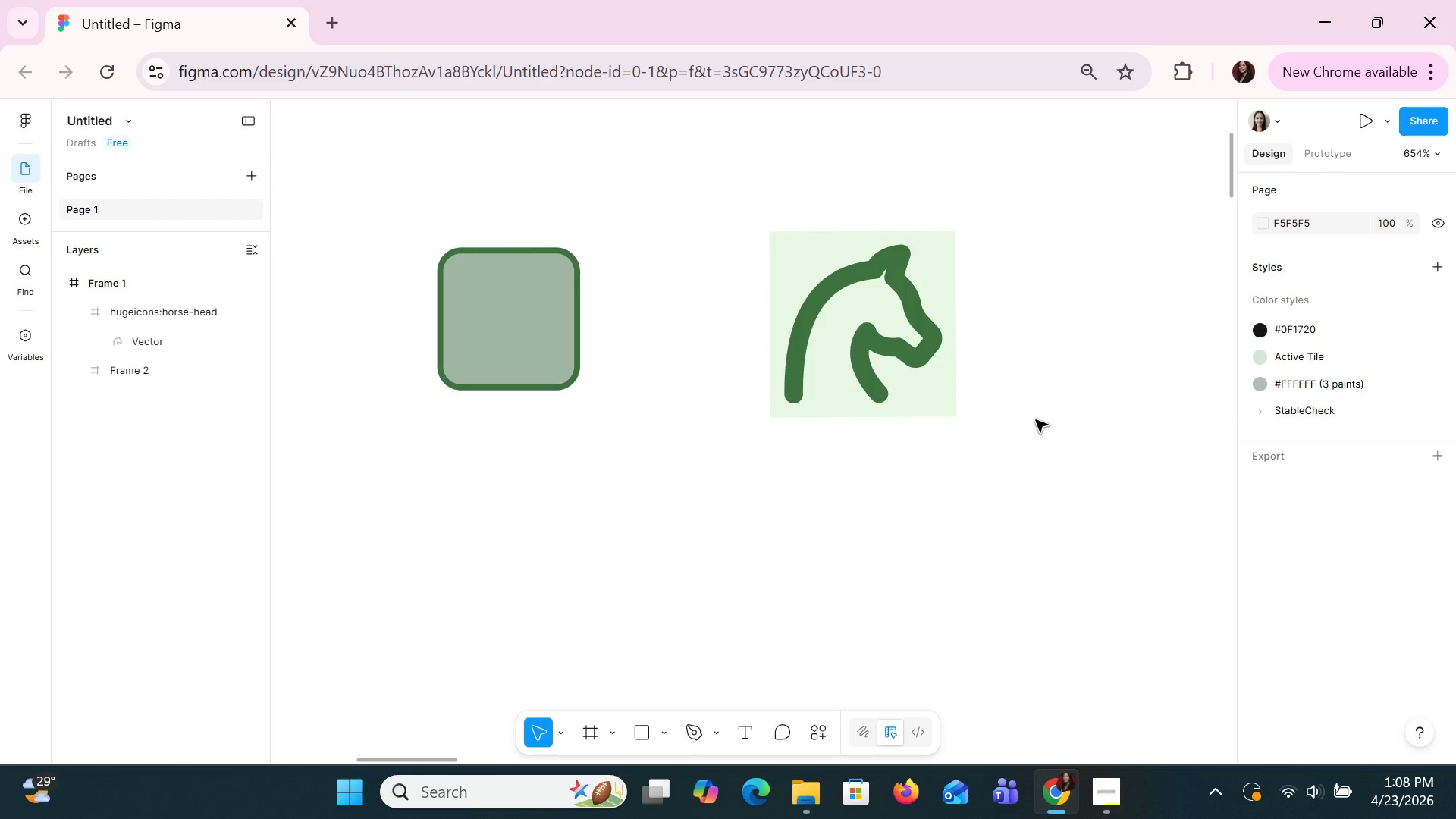 
wait(8.88)
 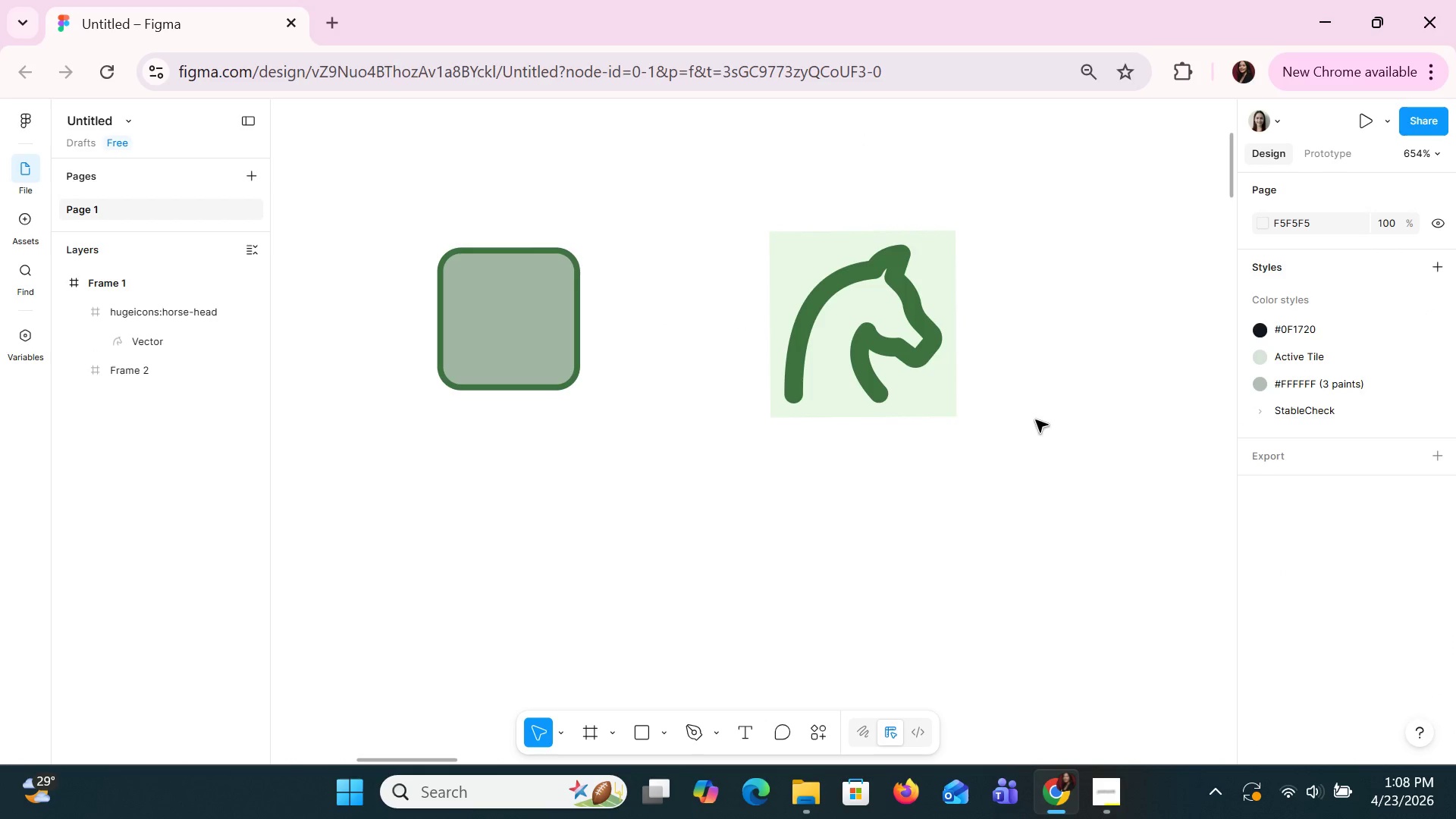 
left_click([1266, 416])
 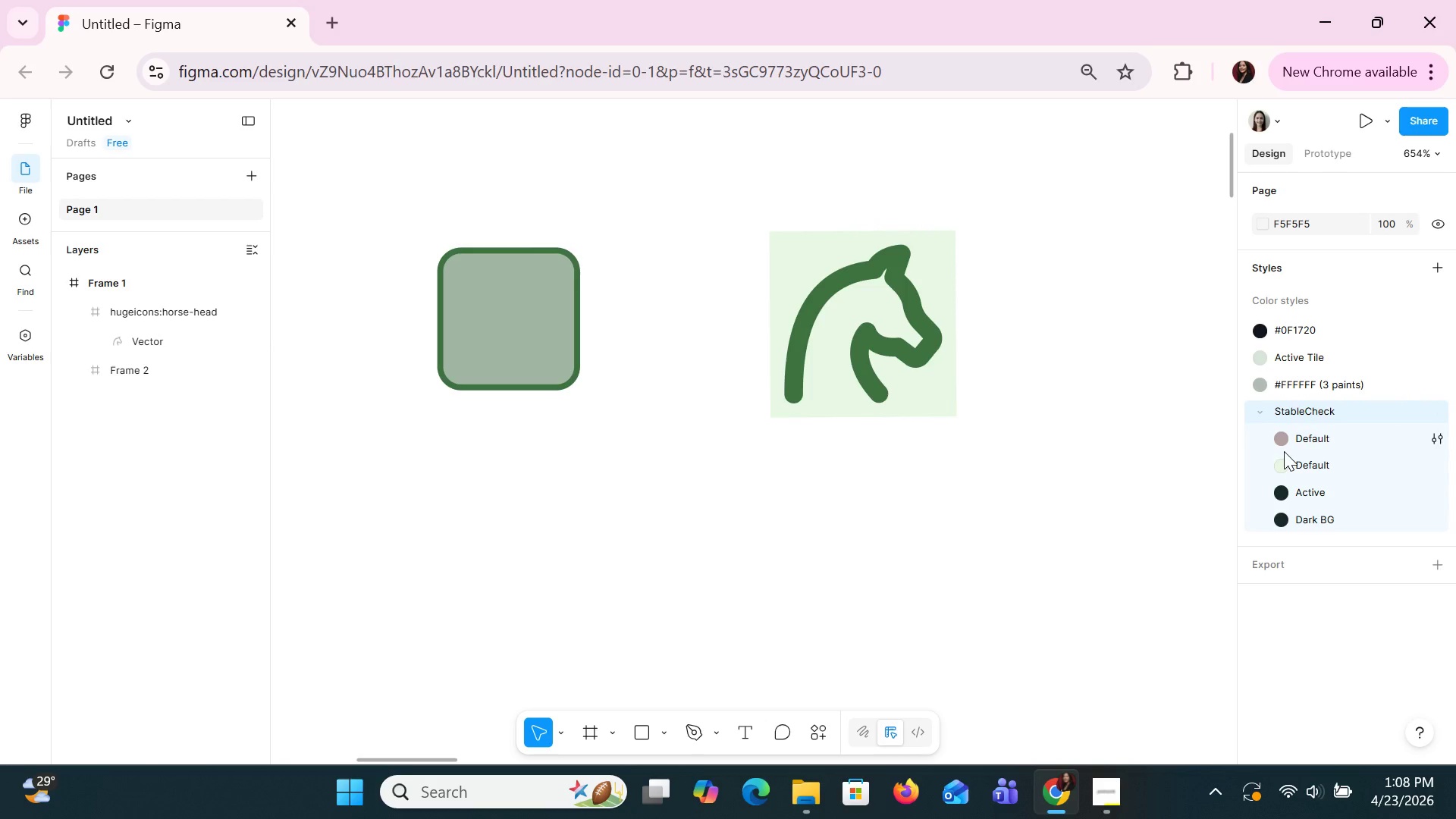 
left_click([1289, 467])
 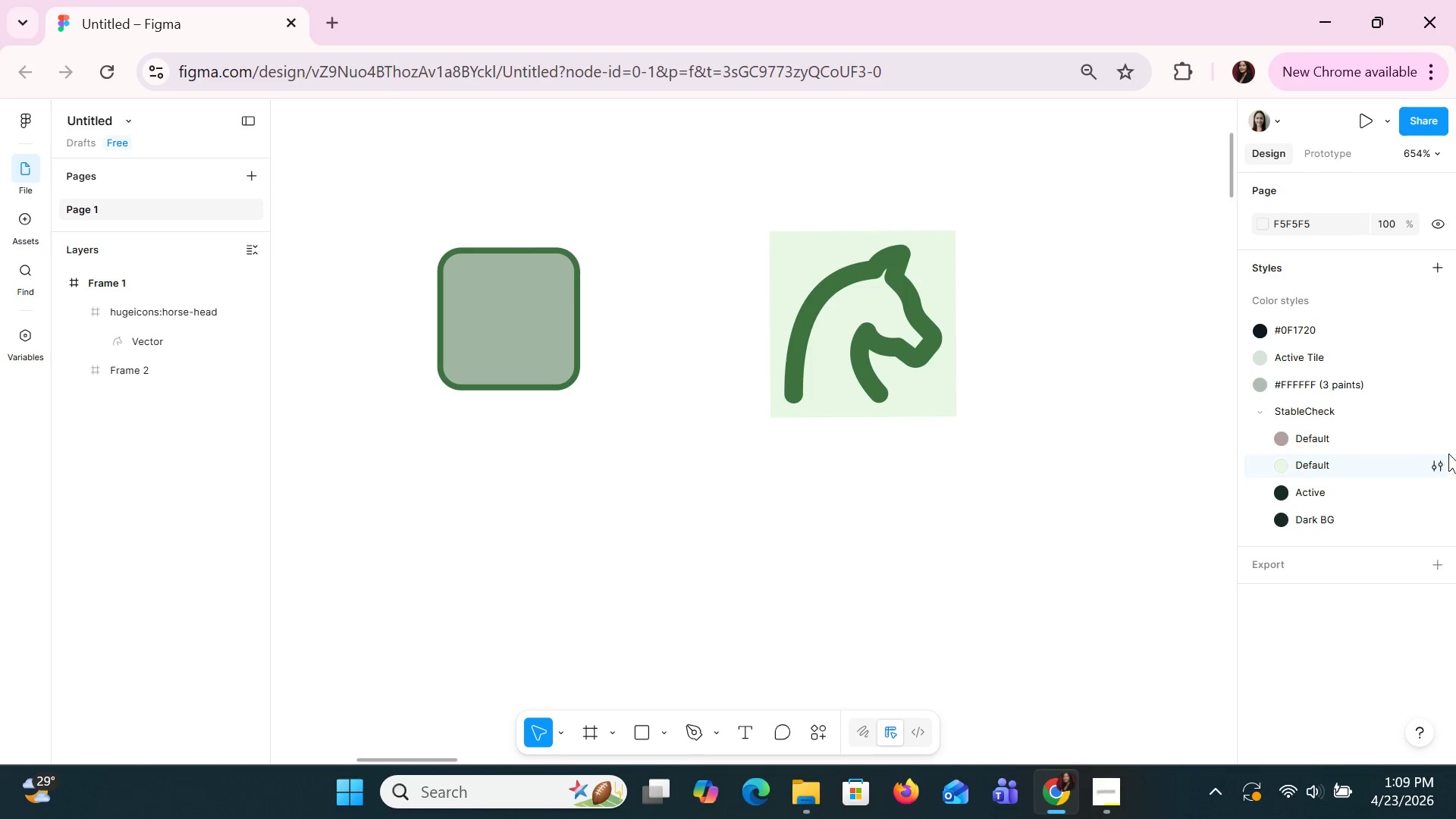 
left_click([1432, 438])
 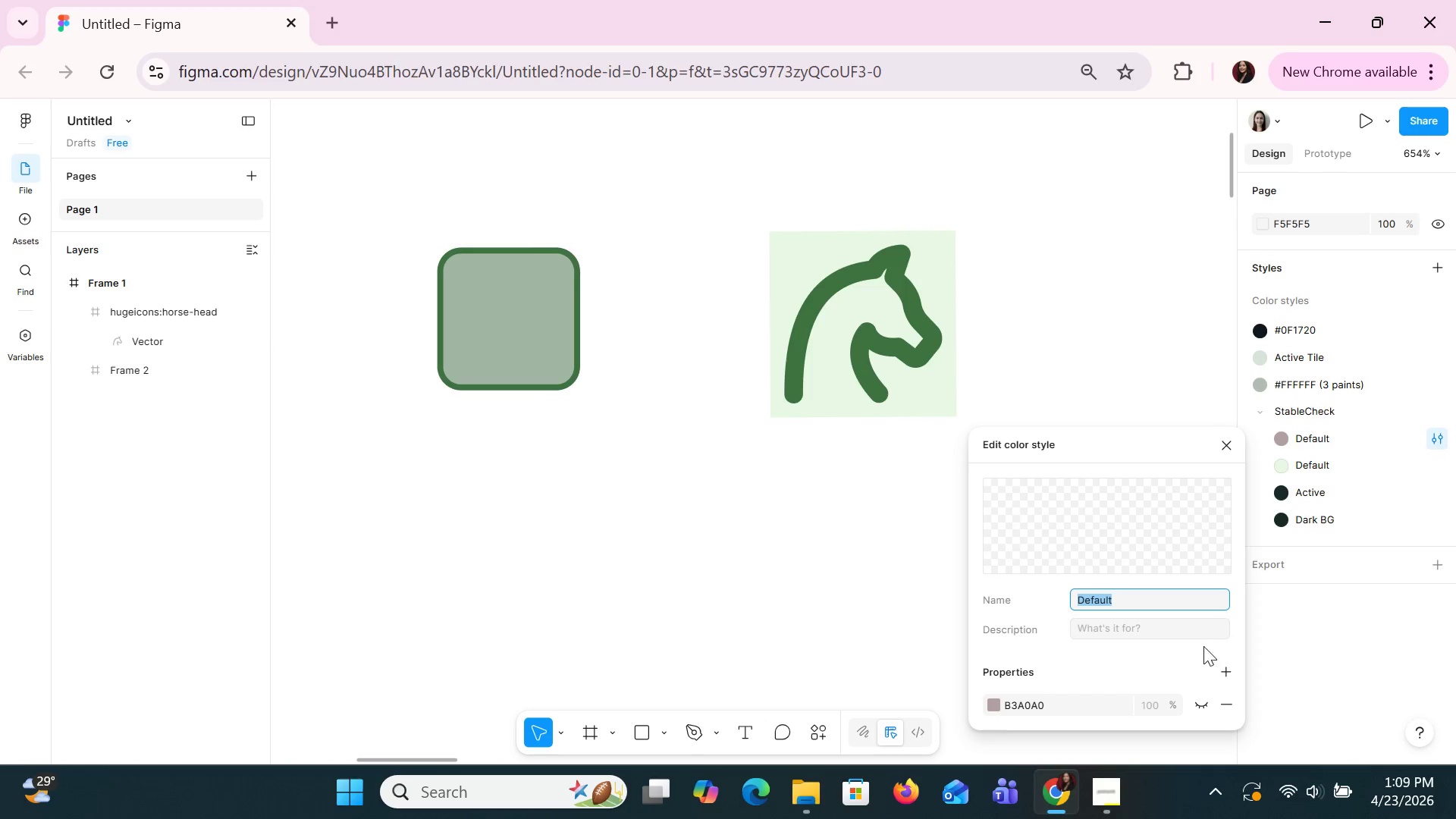 
left_click([1222, 705])
 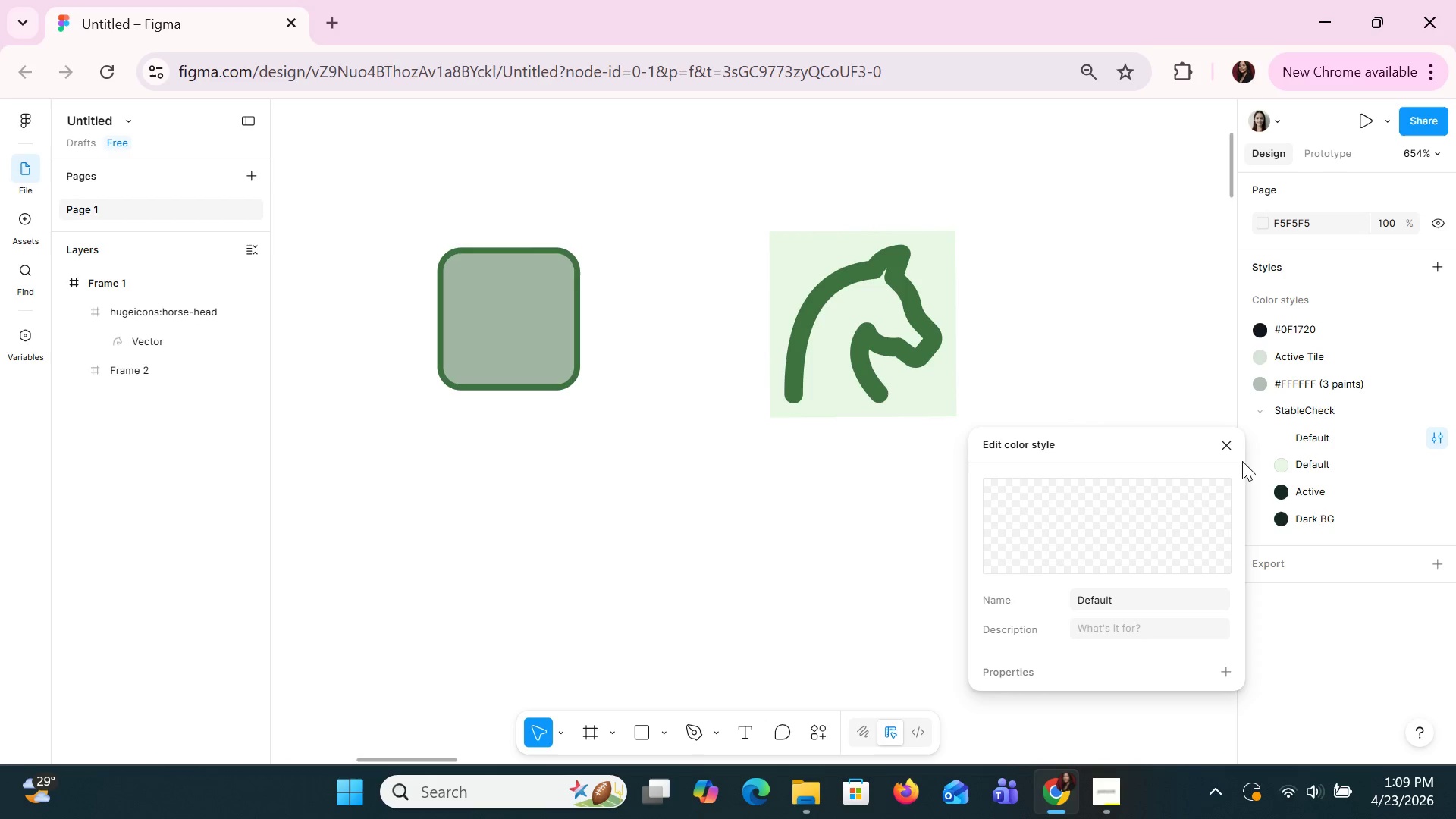 
left_click([1232, 446])
 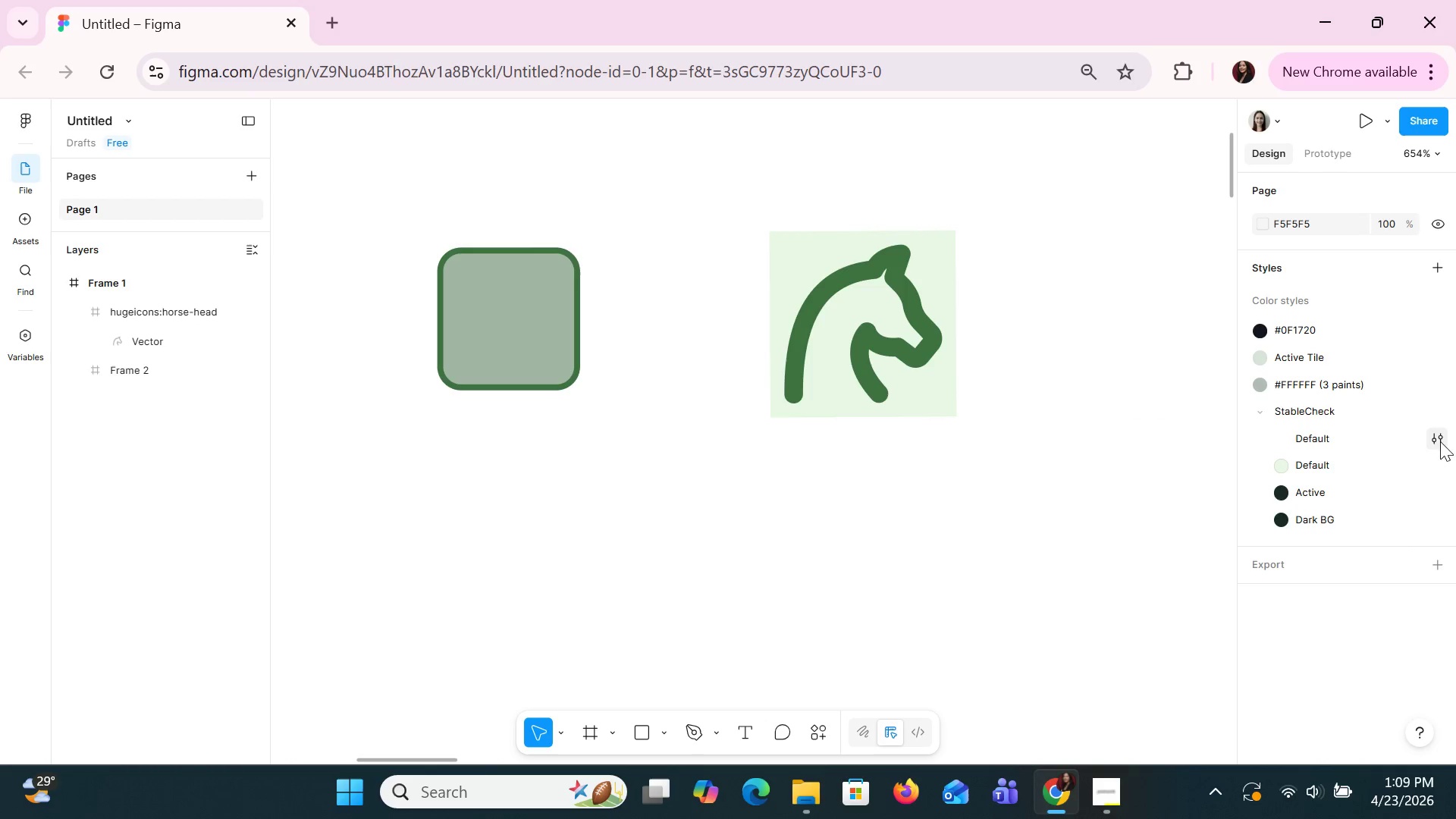 
left_click([956, 453])
 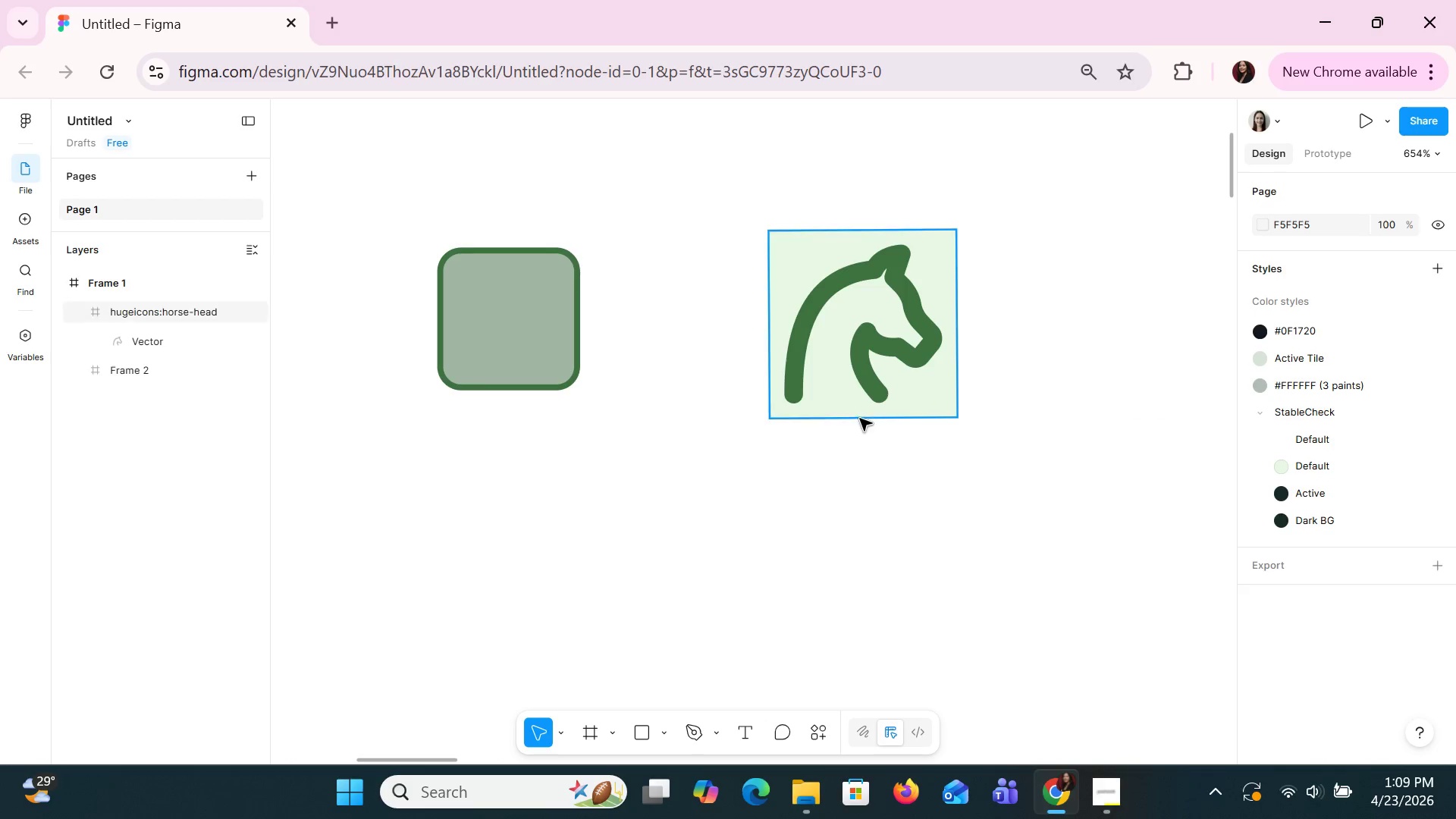 
left_click([858, 418])
 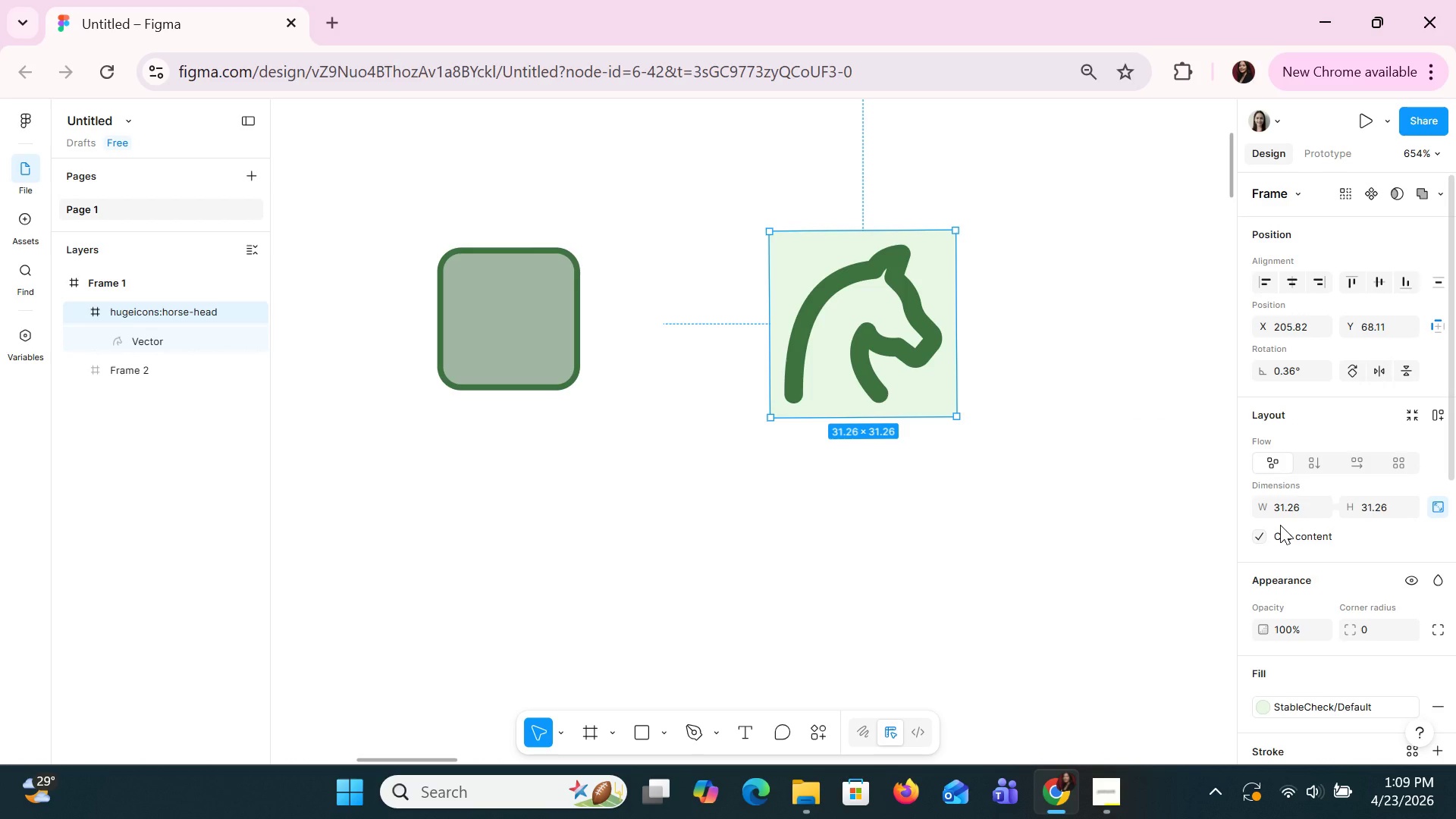 
wait(12.69)
 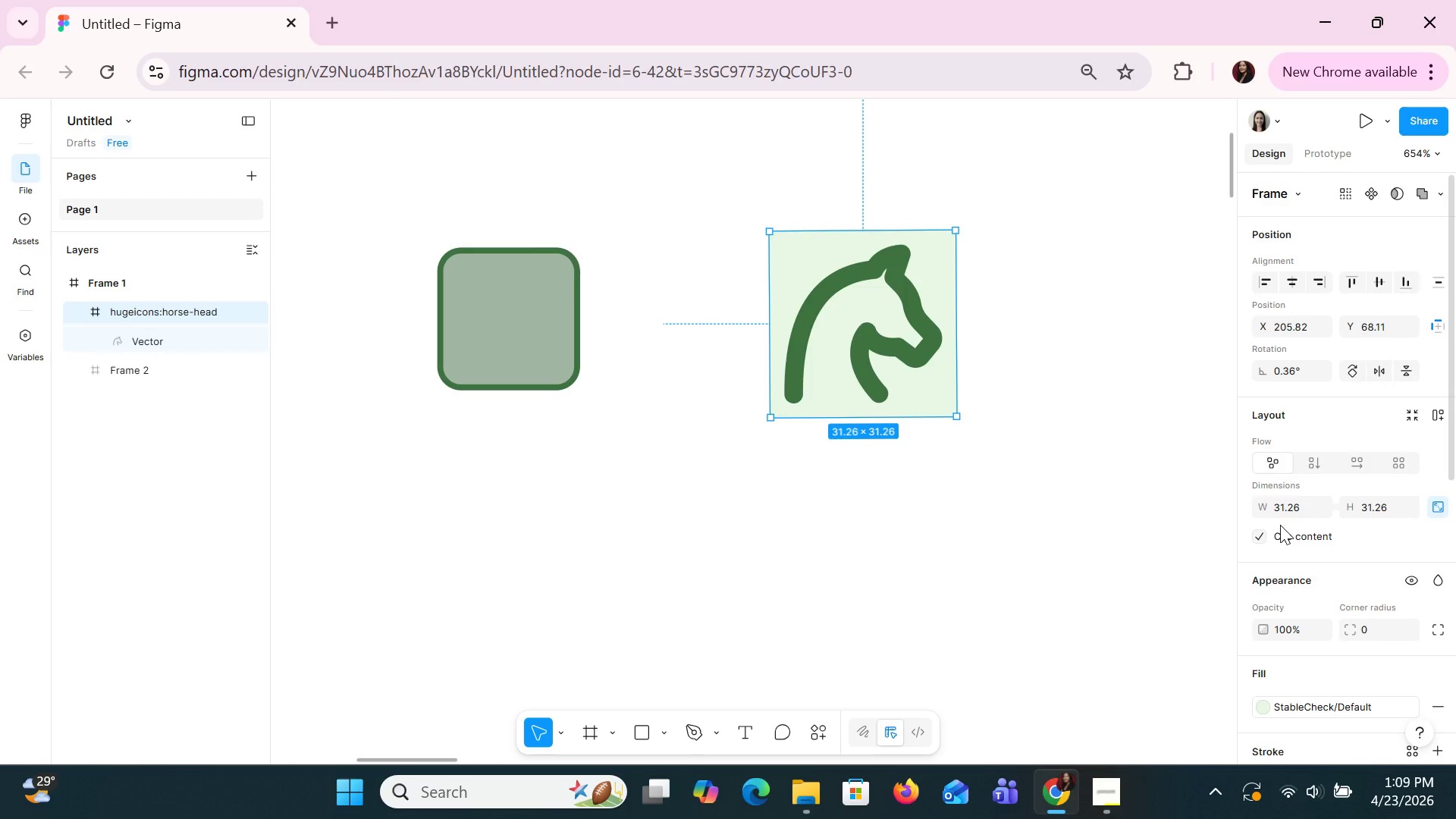 
left_click_drag(start_coordinate=[956, 413], to_coordinate=[831, 317])
 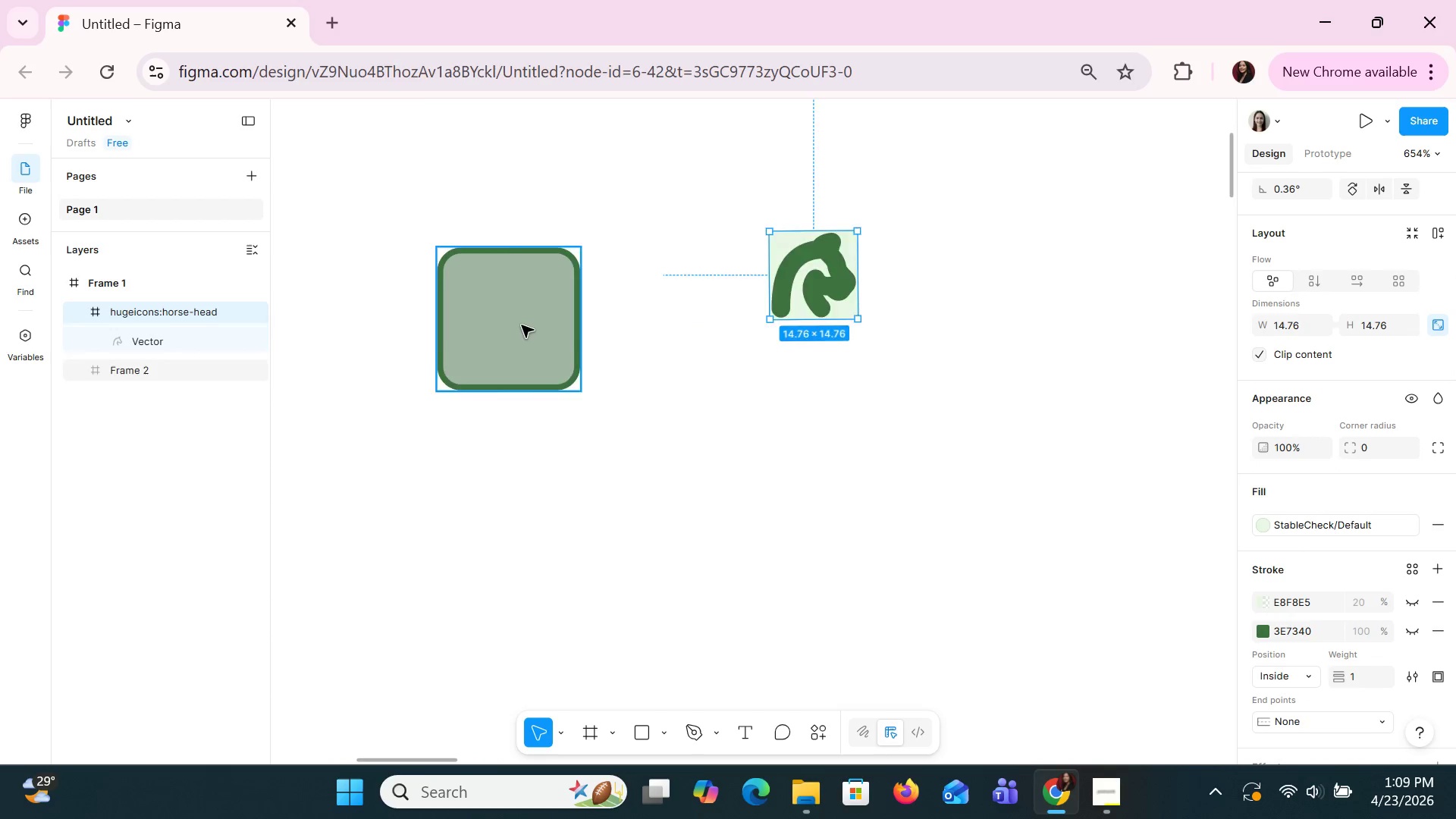 
wait(6.0)
 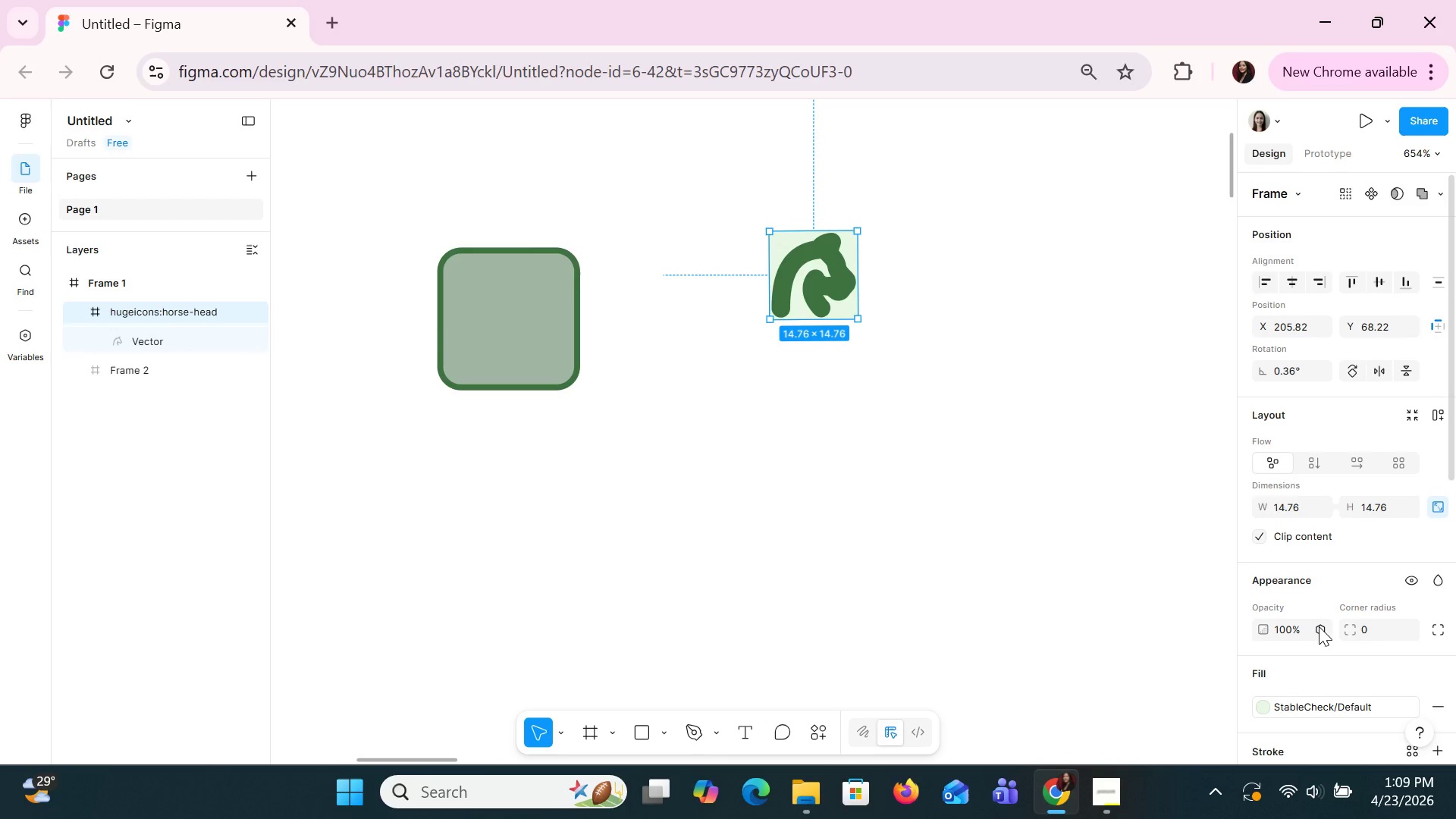 
left_click_drag(start_coordinate=[1136, 189], to_coordinate=[511, 266])
 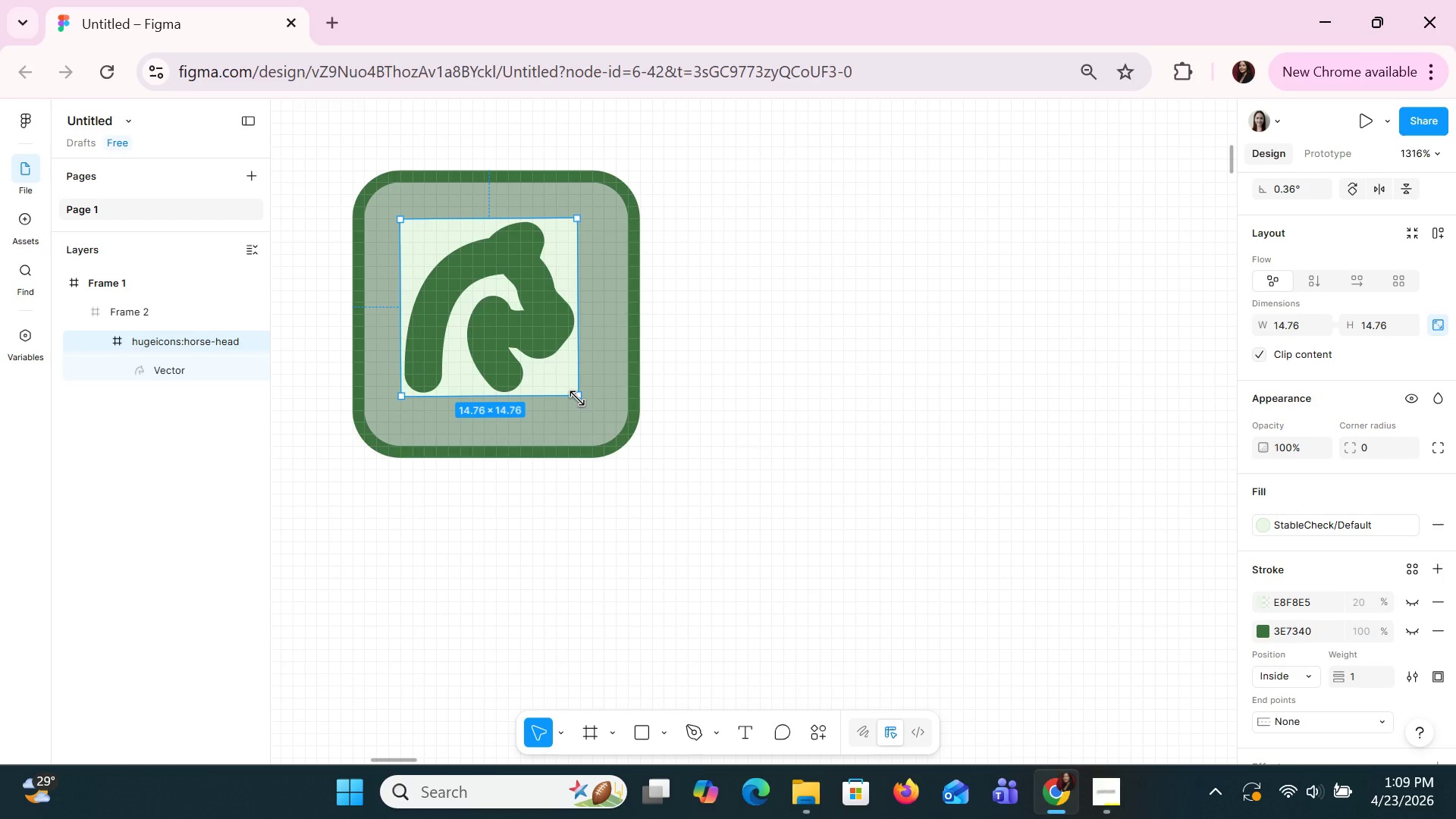 
left_click_drag(start_coordinate=[577, 400], to_coordinate=[560, 385])
 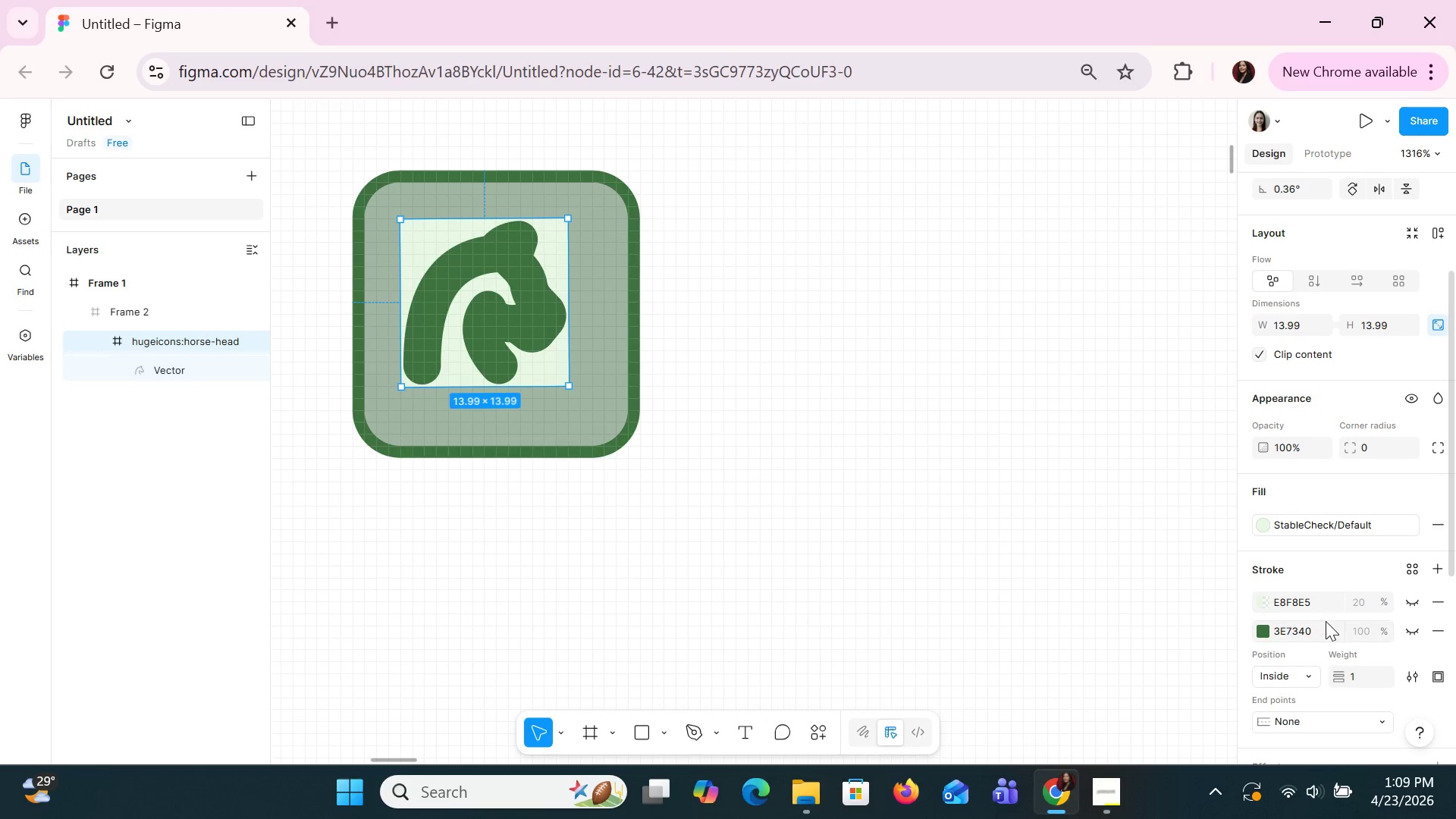 
left_click([1411, 632])
 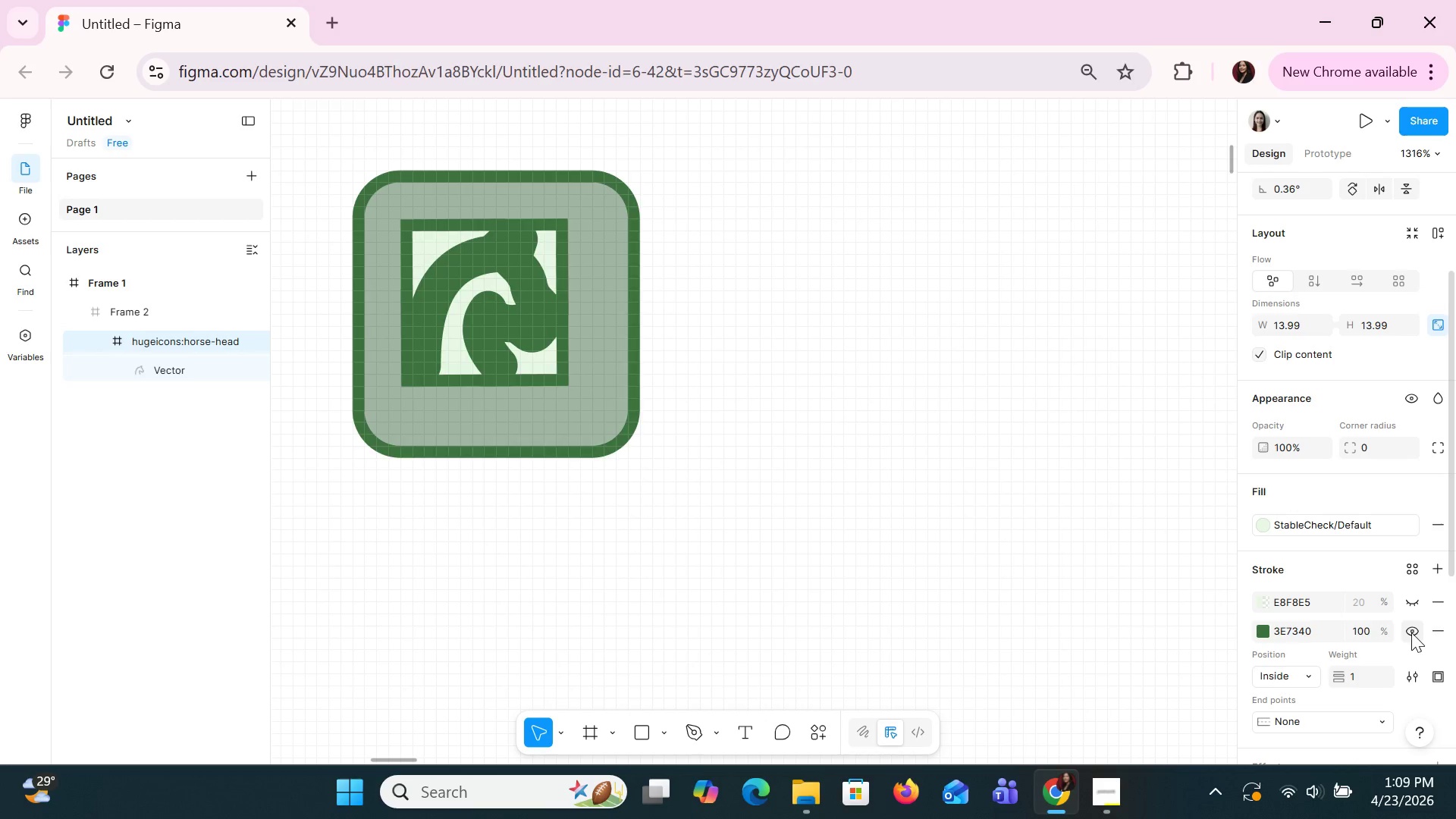 
left_click([1411, 632])
 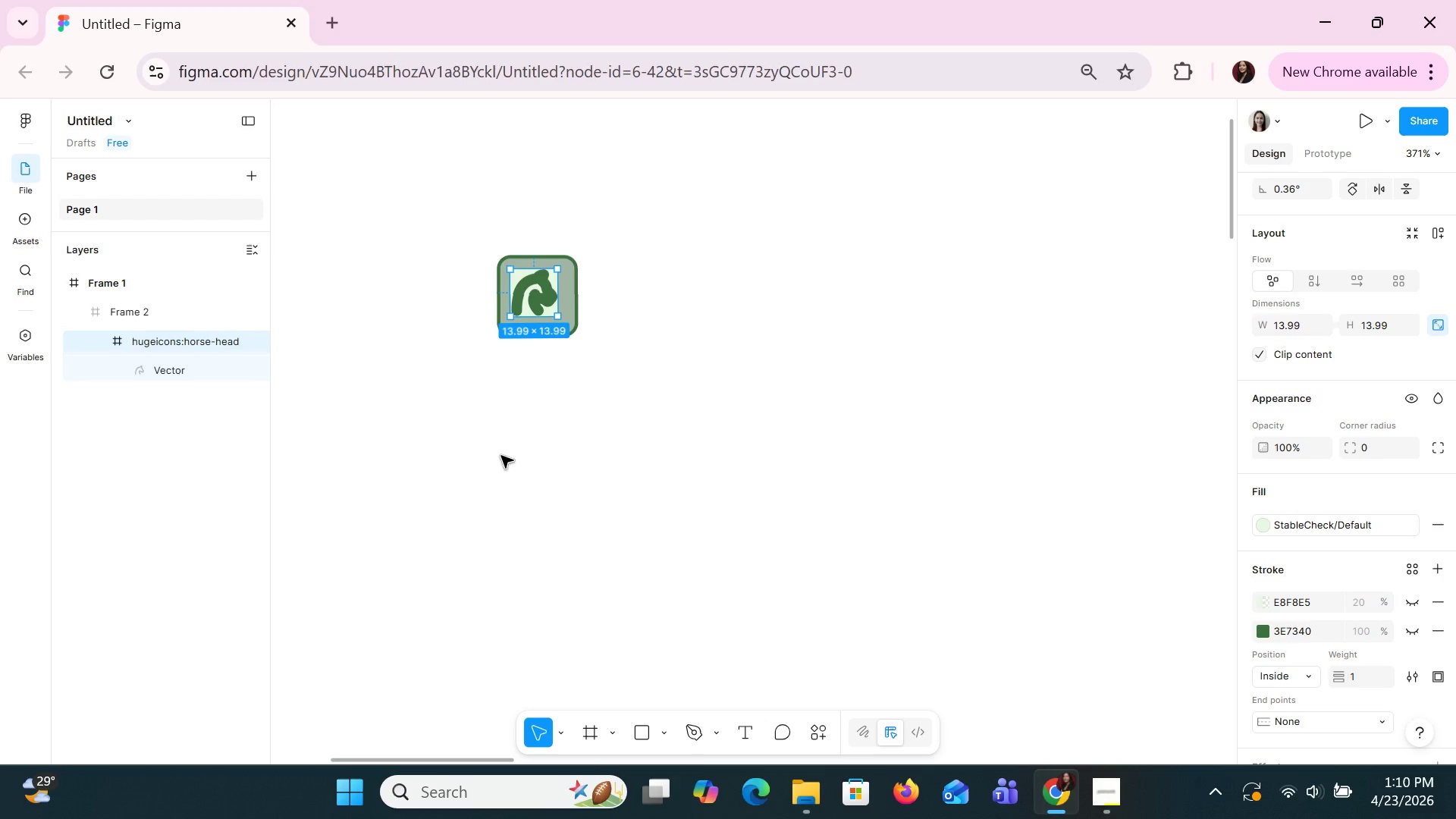 
wait(74.14)
 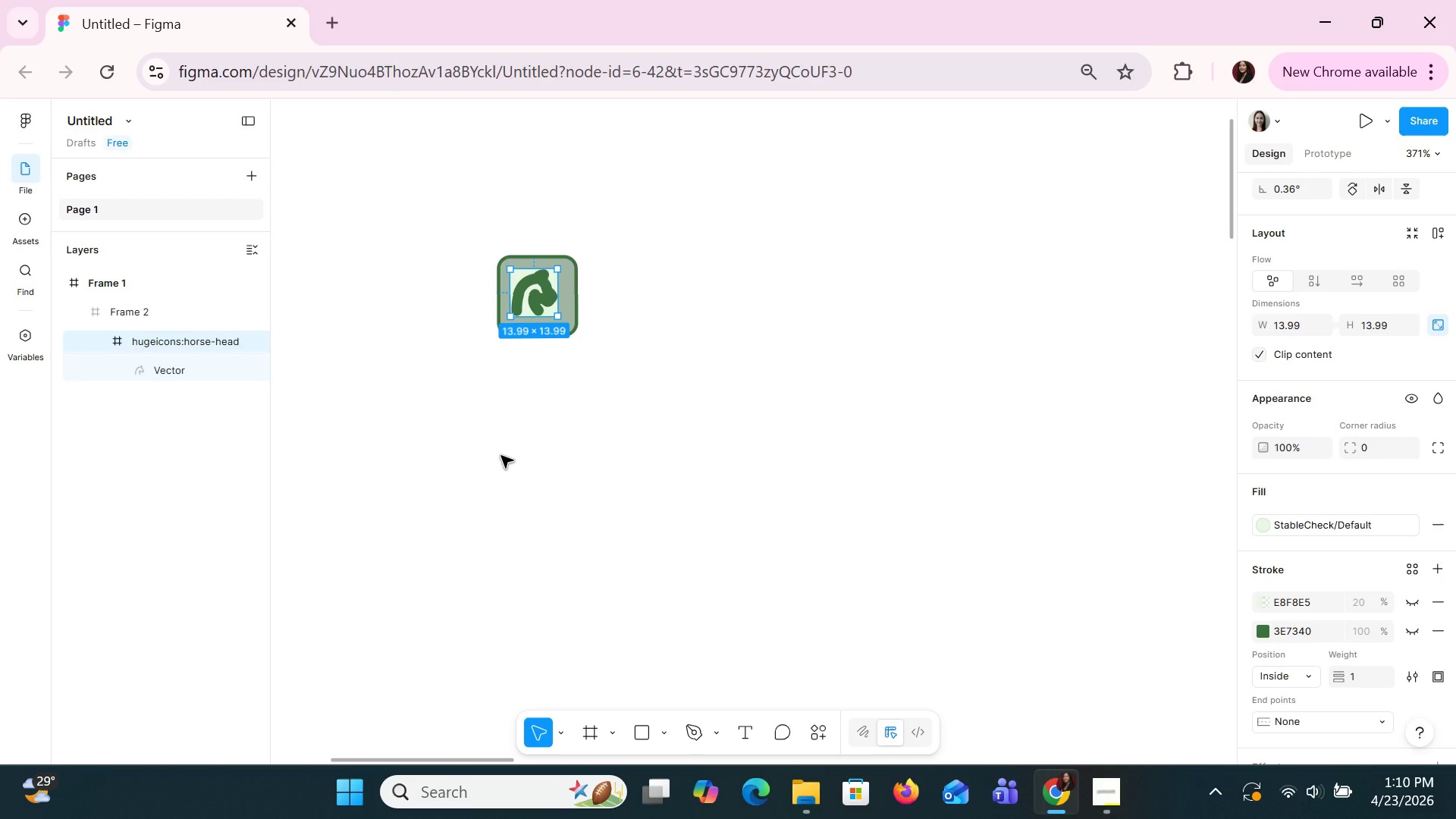 
left_click([664, 370])
 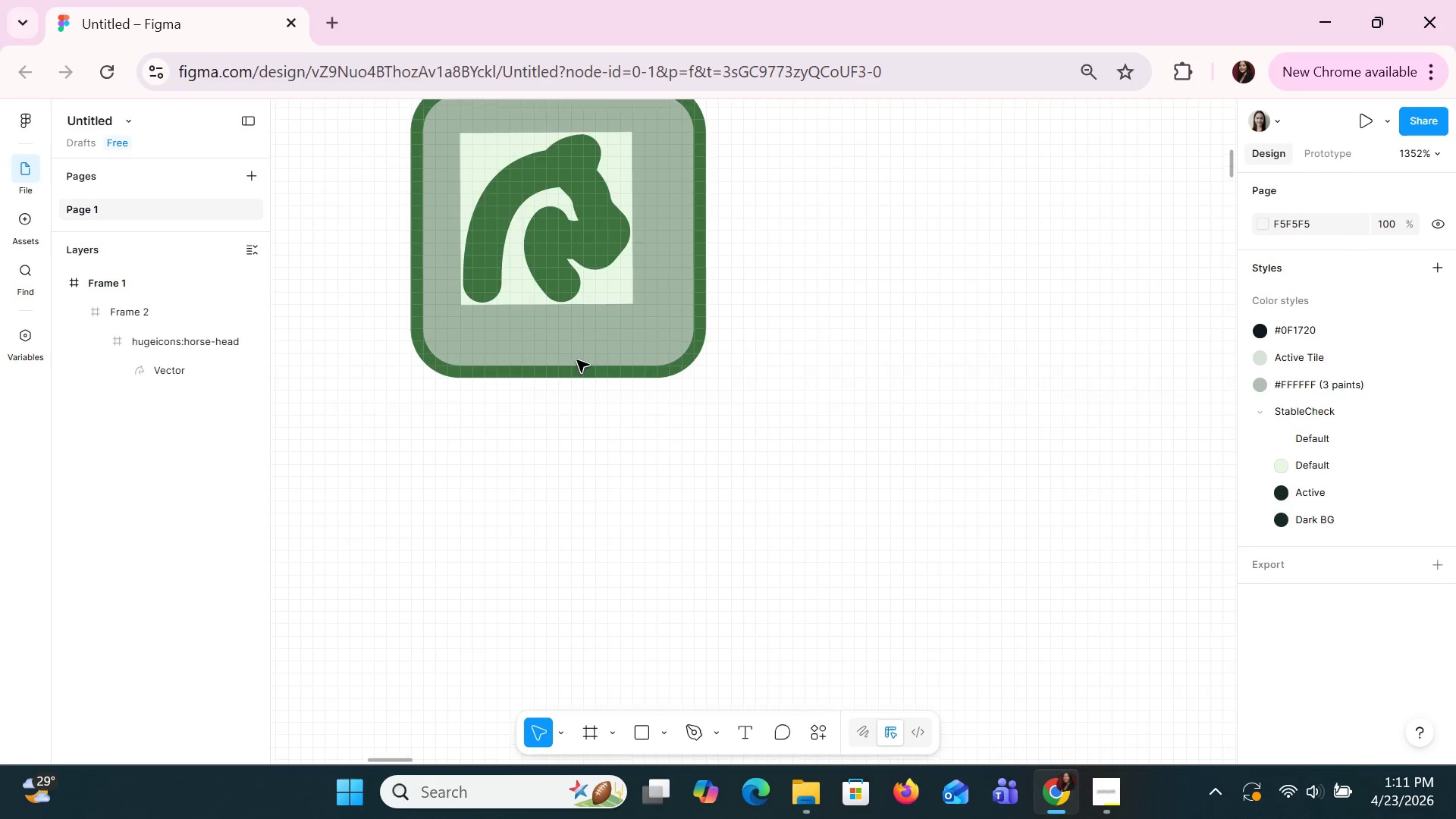 
double_click([576, 219])
 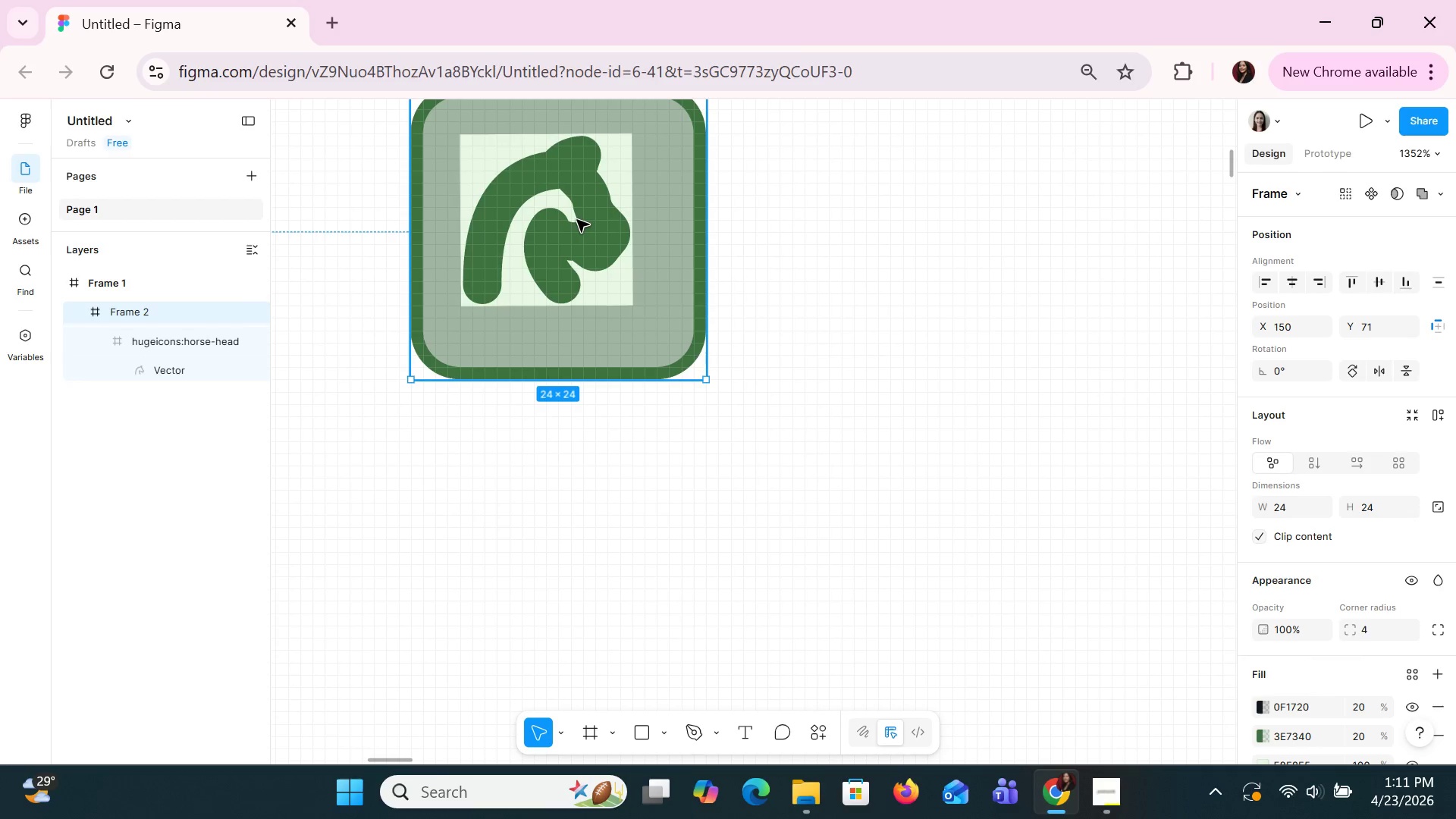 
triple_click([576, 219])
 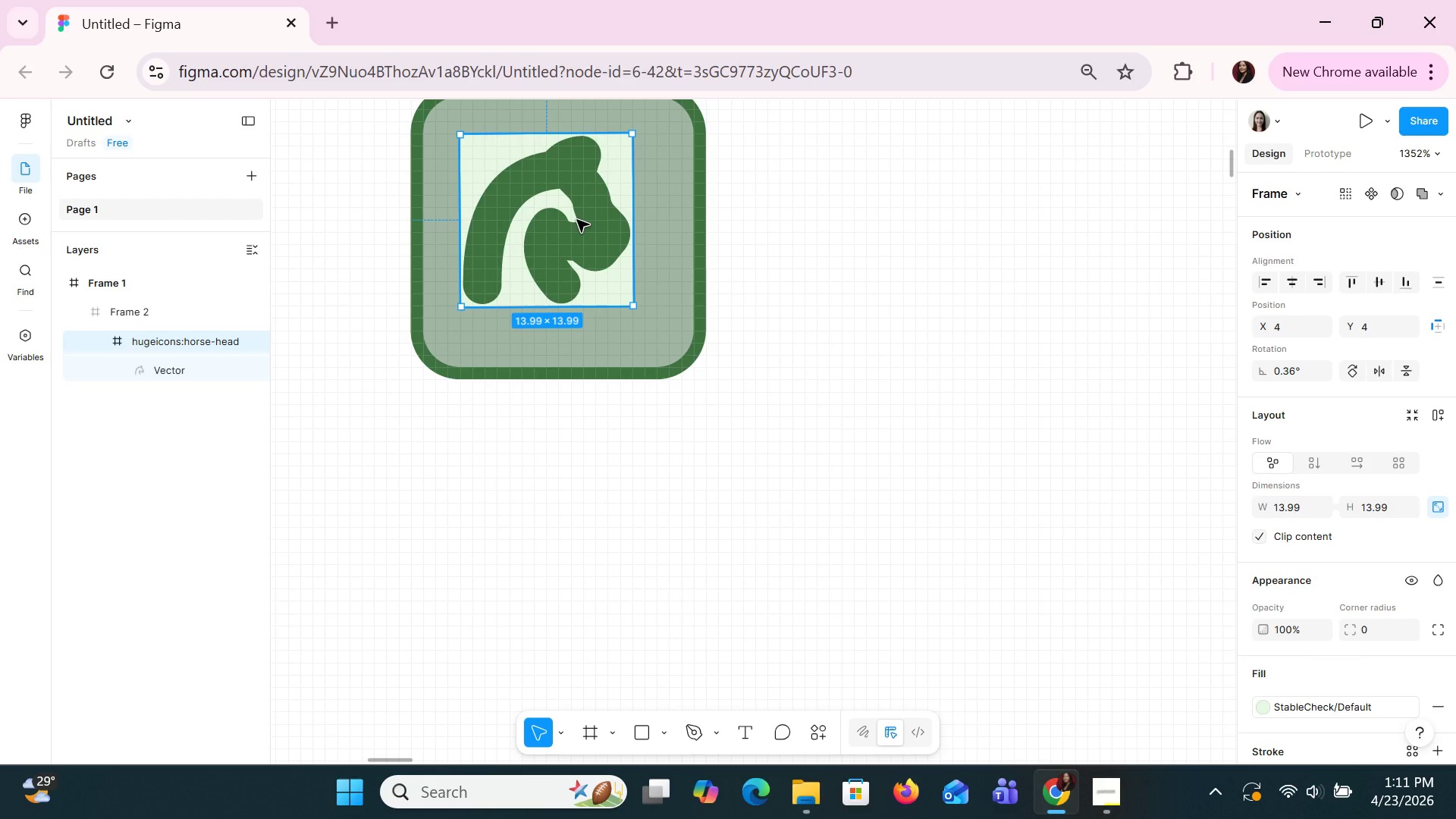 
left_click_drag(start_coordinate=[579, 211], to_coordinate=[574, 228])
 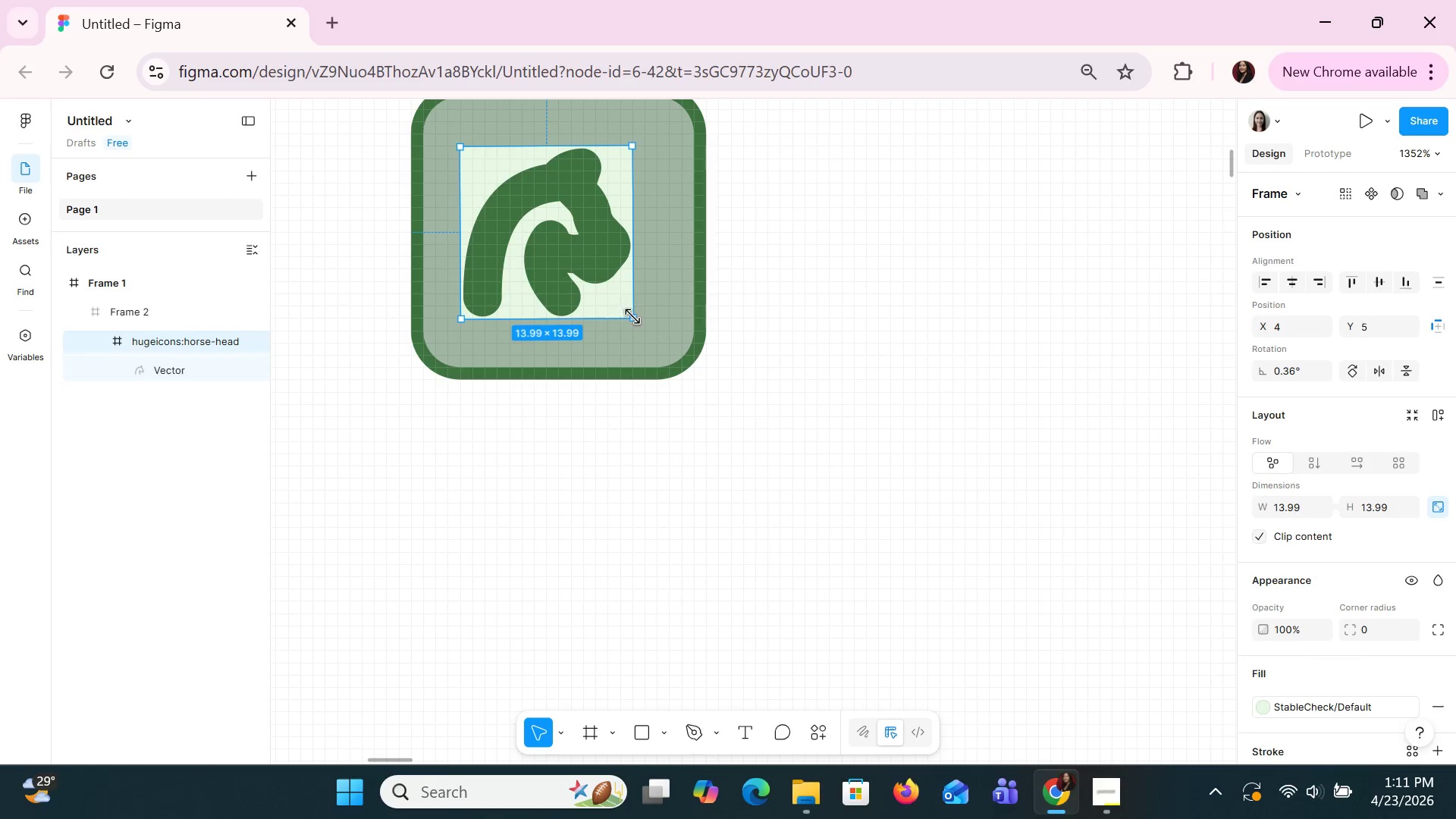 
left_click_drag(start_coordinate=[634, 317], to_coordinate=[649, 340])
 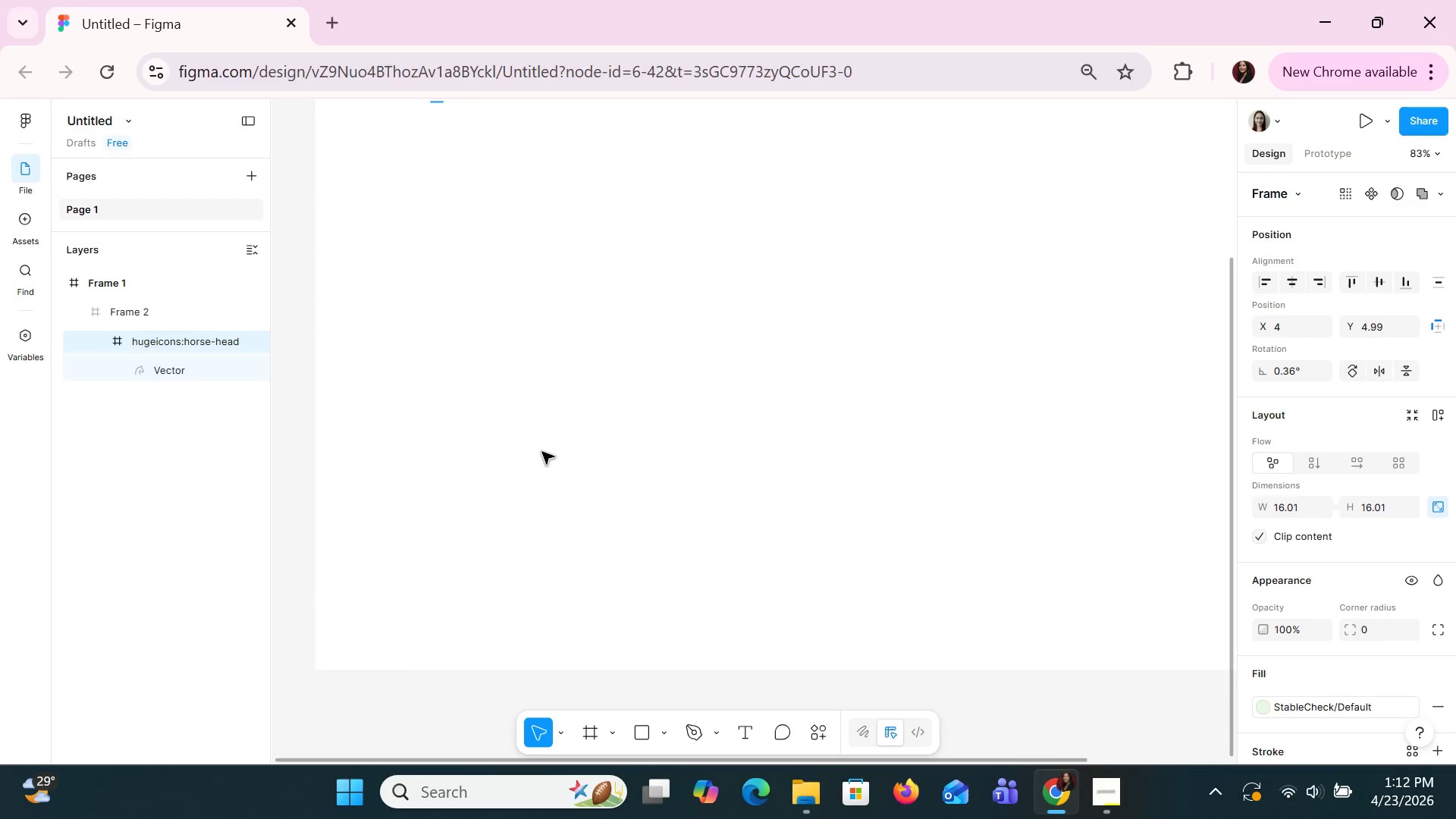 
wait(63.7)
 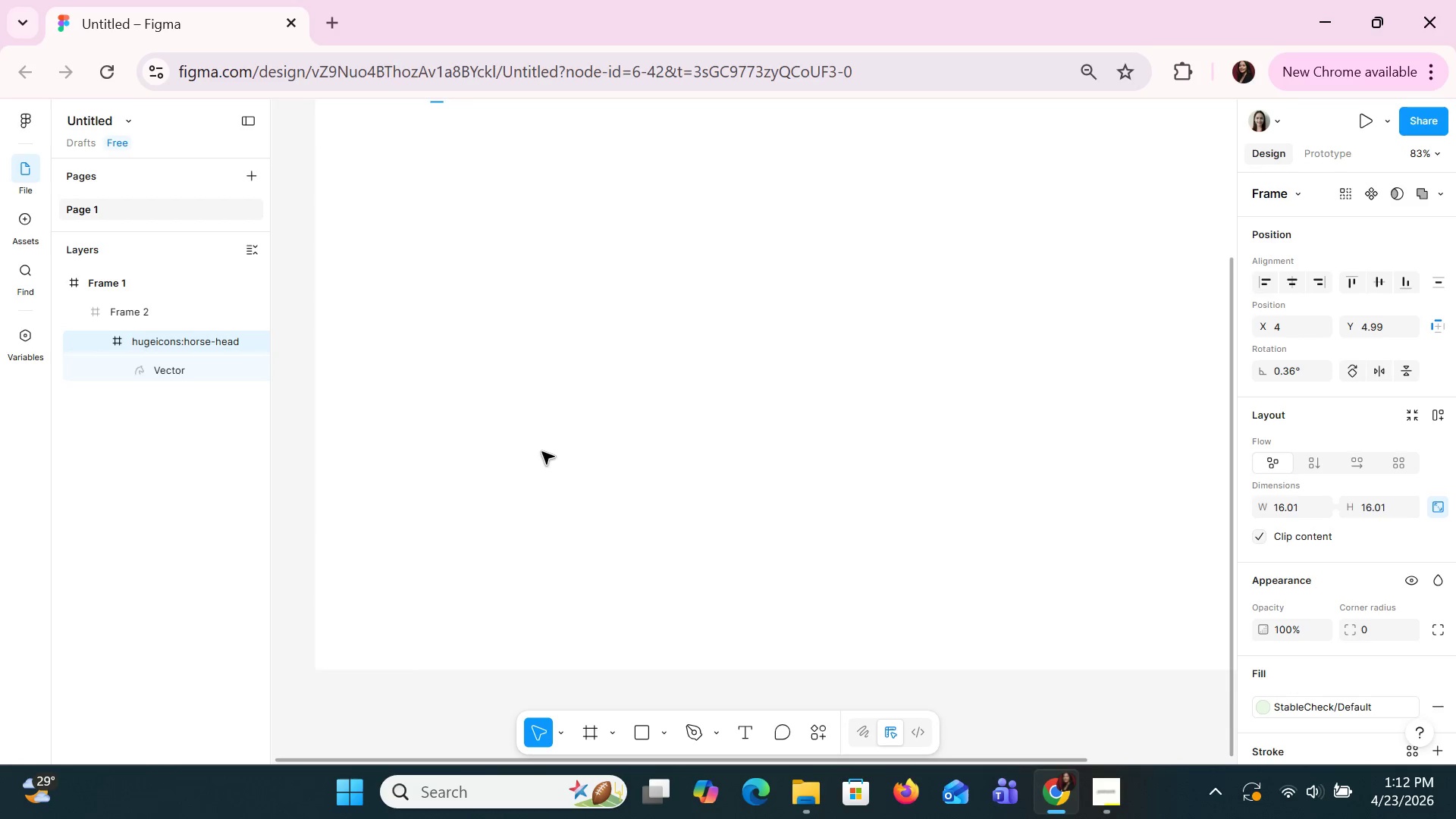 
left_click_drag(start_coordinate=[443, 279], to_coordinate=[518, 384])
 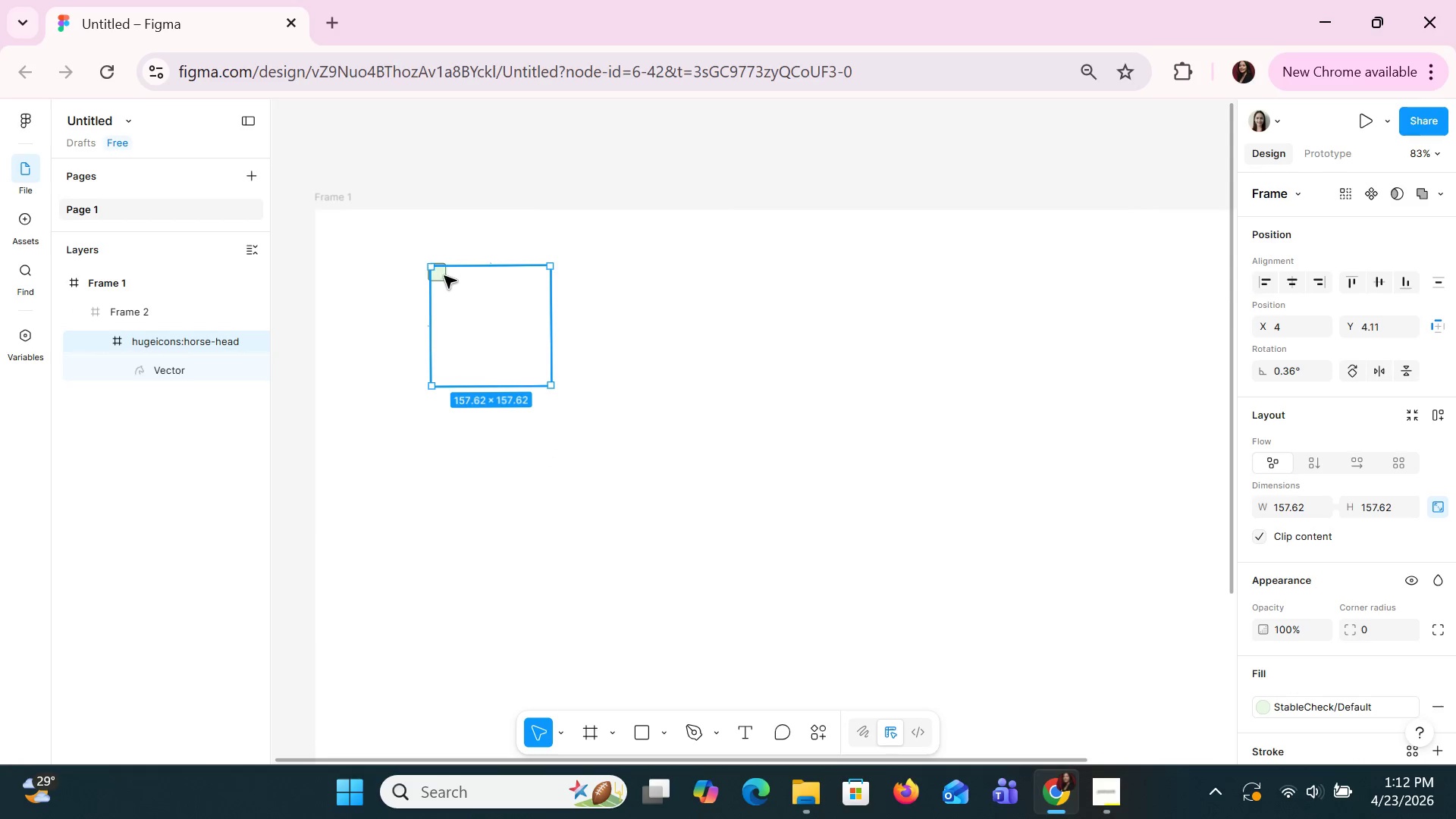 
left_click_drag(start_coordinate=[443, 274], to_coordinate=[460, 289])
 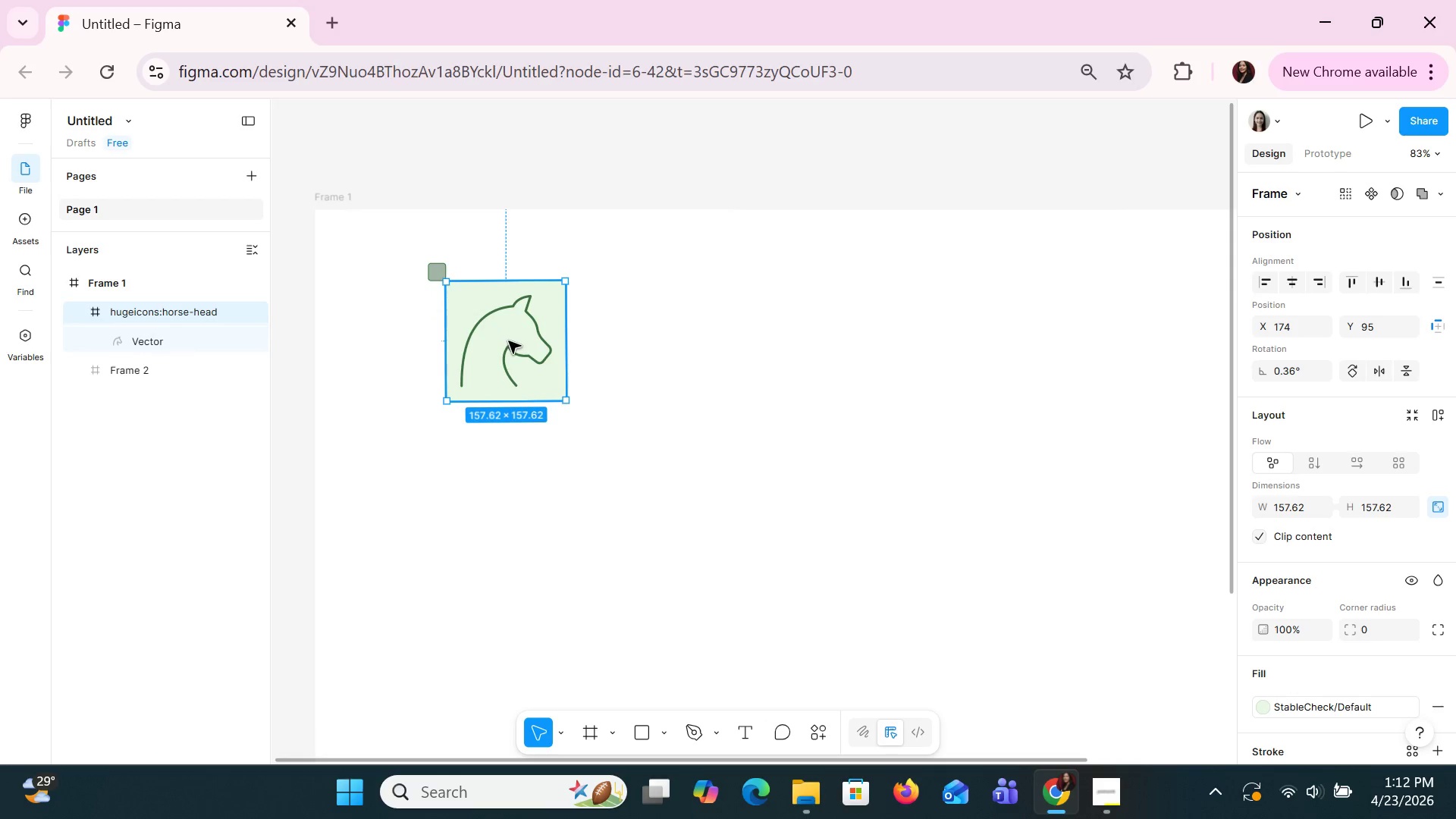 
left_click_drag(start_coordinate=[508, 340], to_coordinate=[711, 359])
 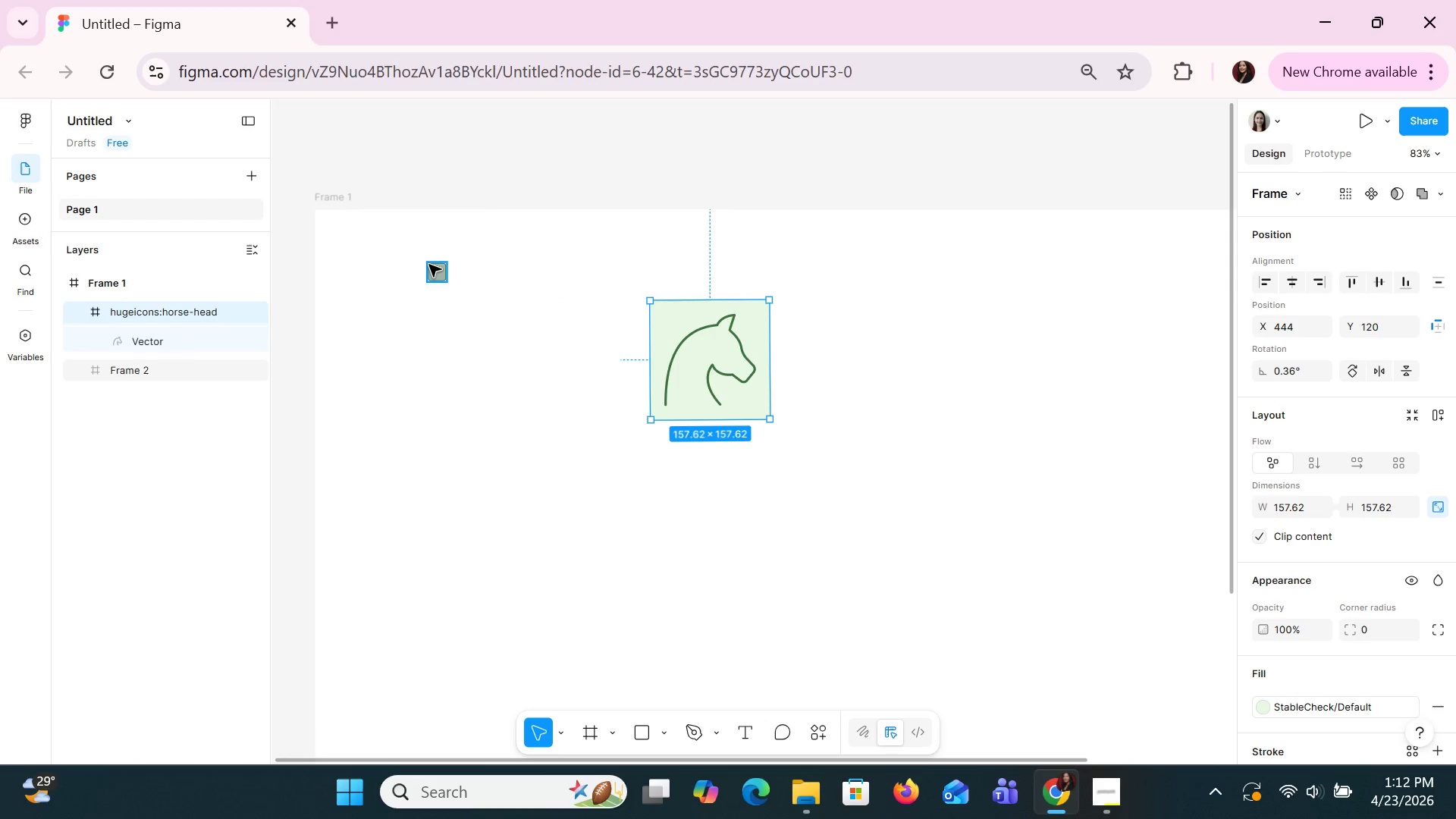 
left_click([428, 267])
 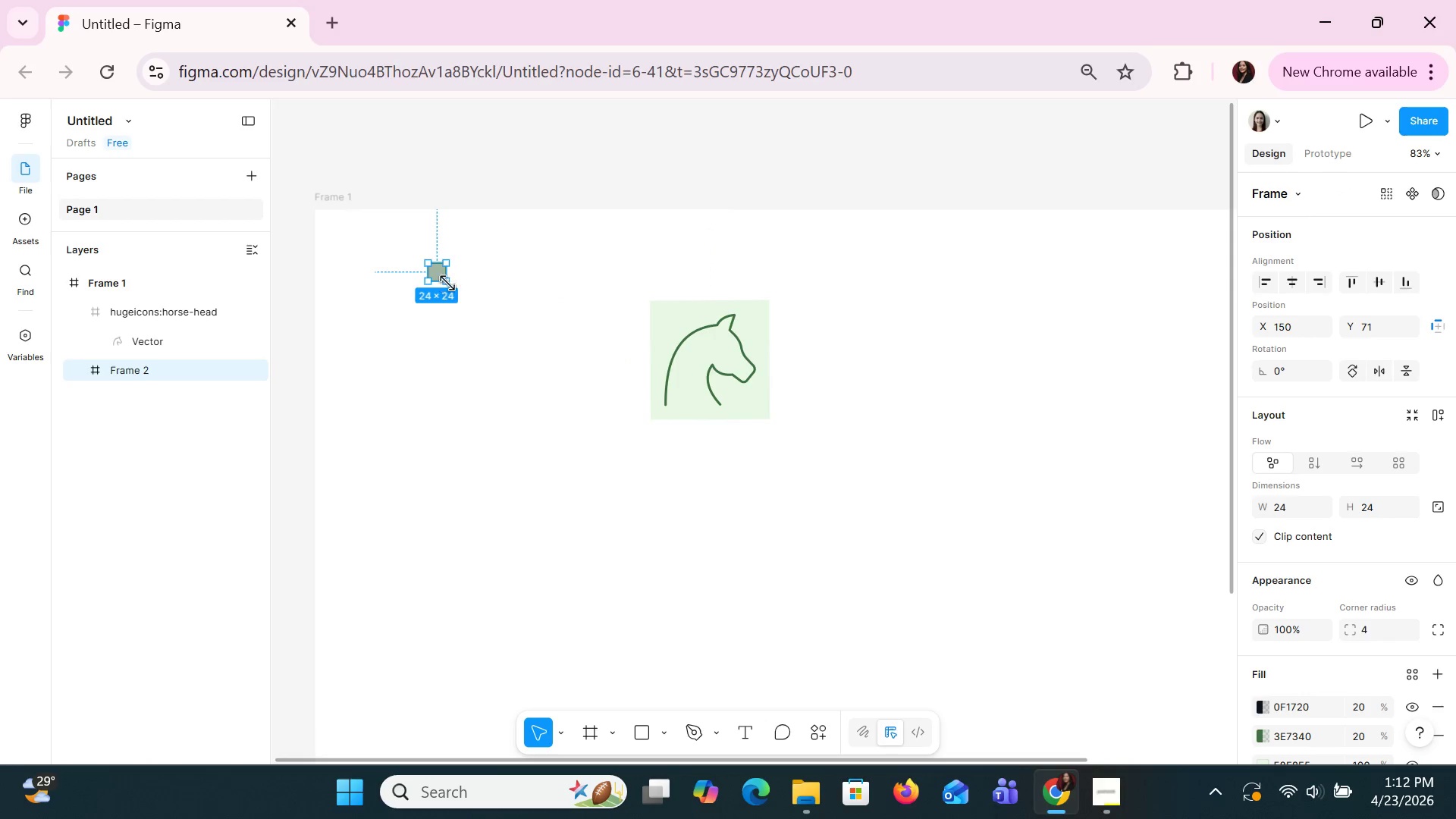 
left_click_drag(start_coordinate=[446, 282], to_coordinate=[575, 391])
 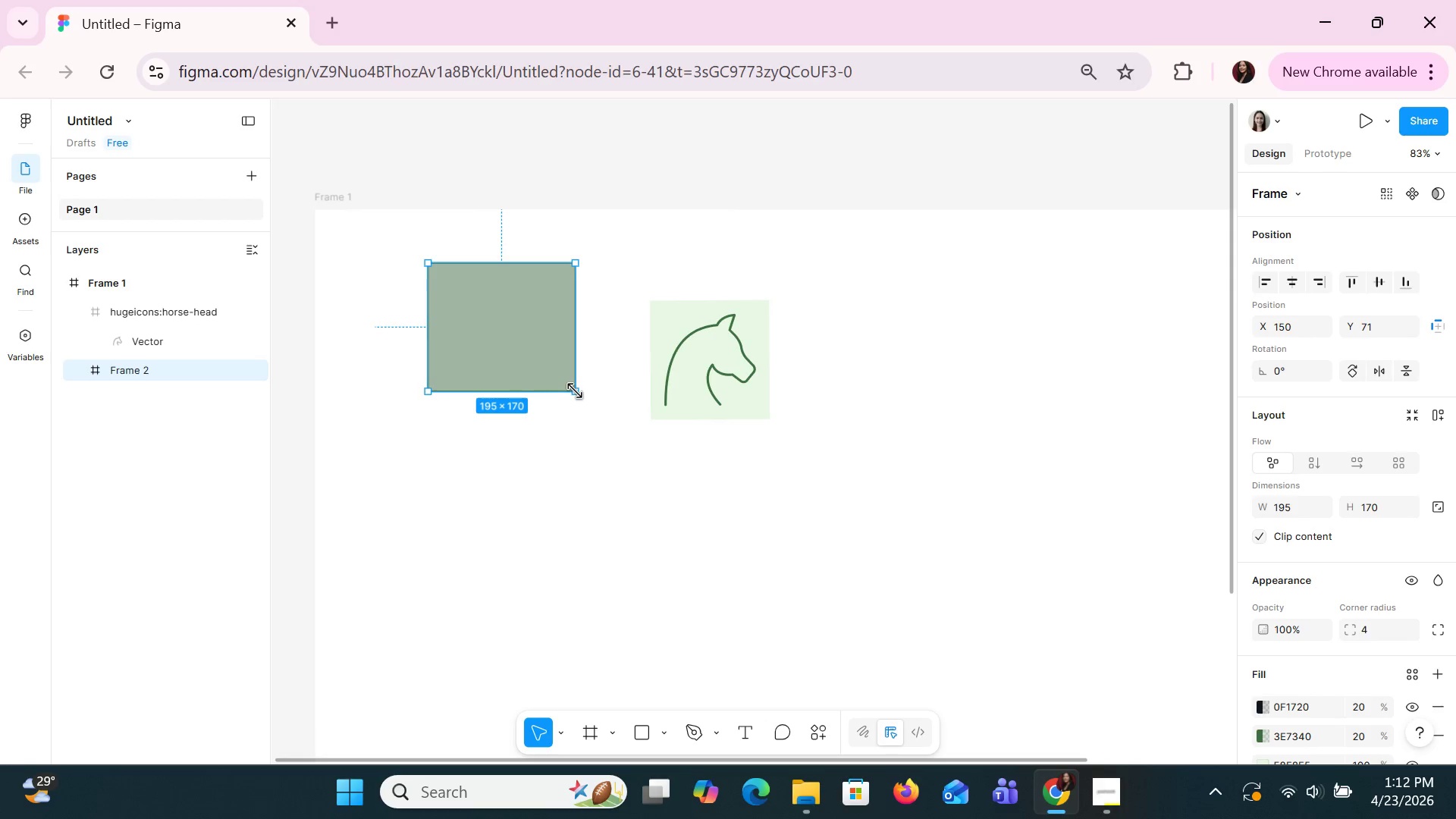 
key(Alt+AltLeft)
 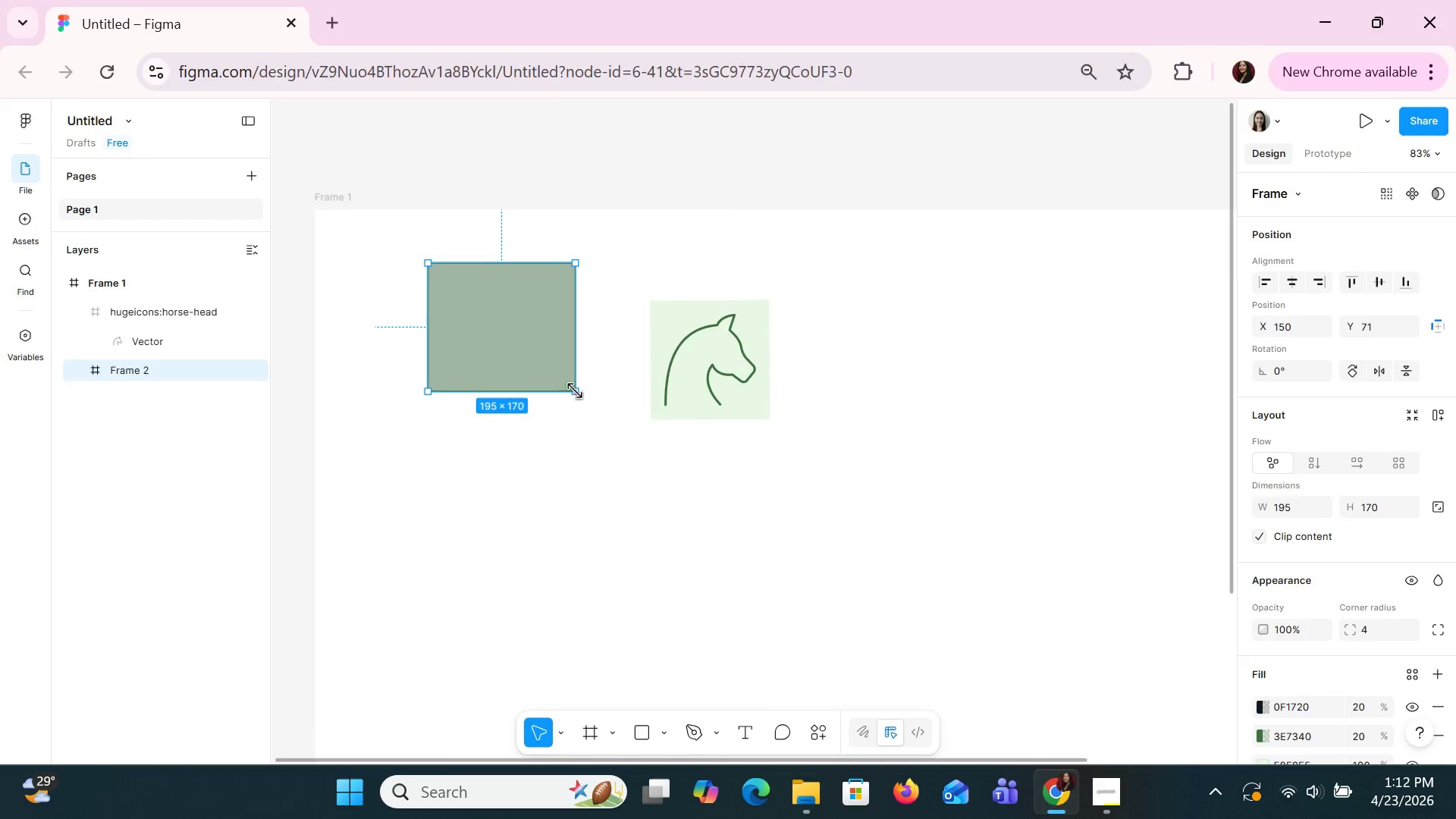 
key(Alt+Tab)